 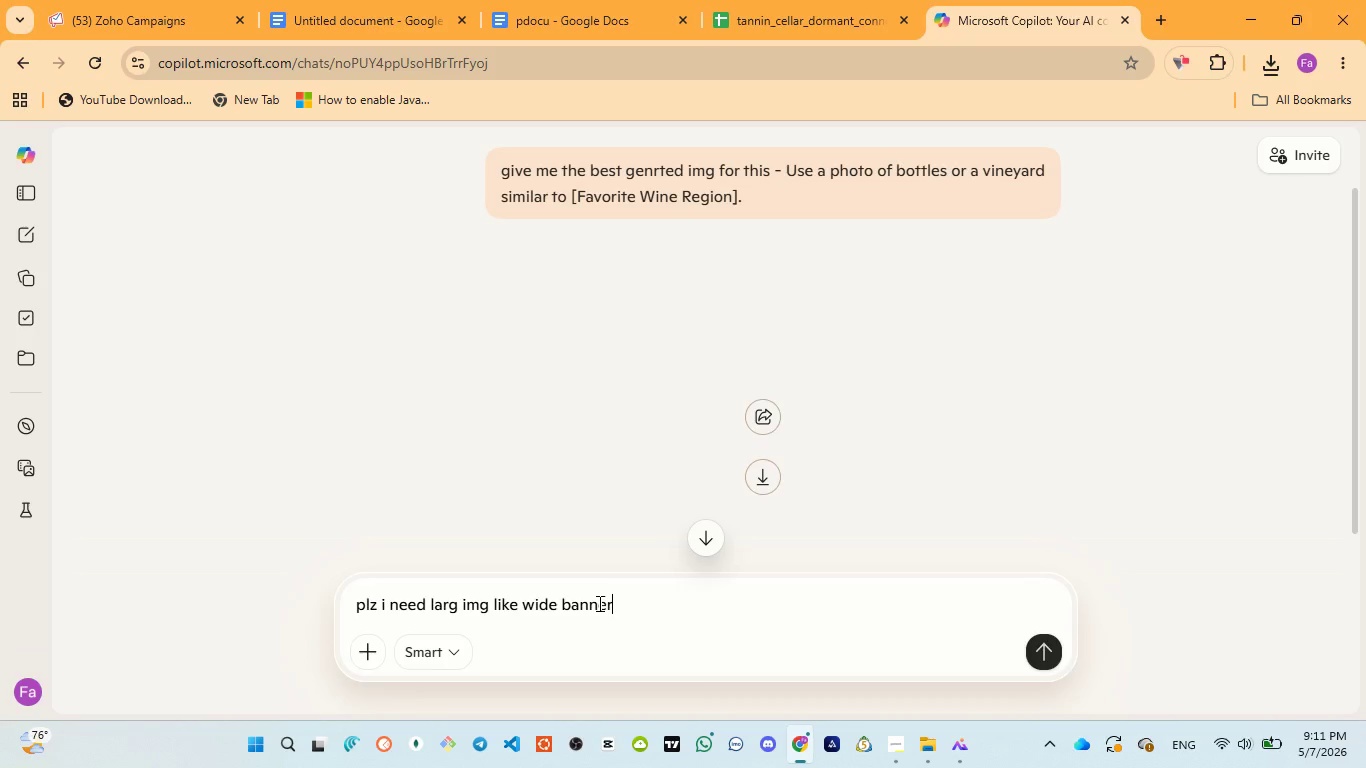 
key(Enter)
 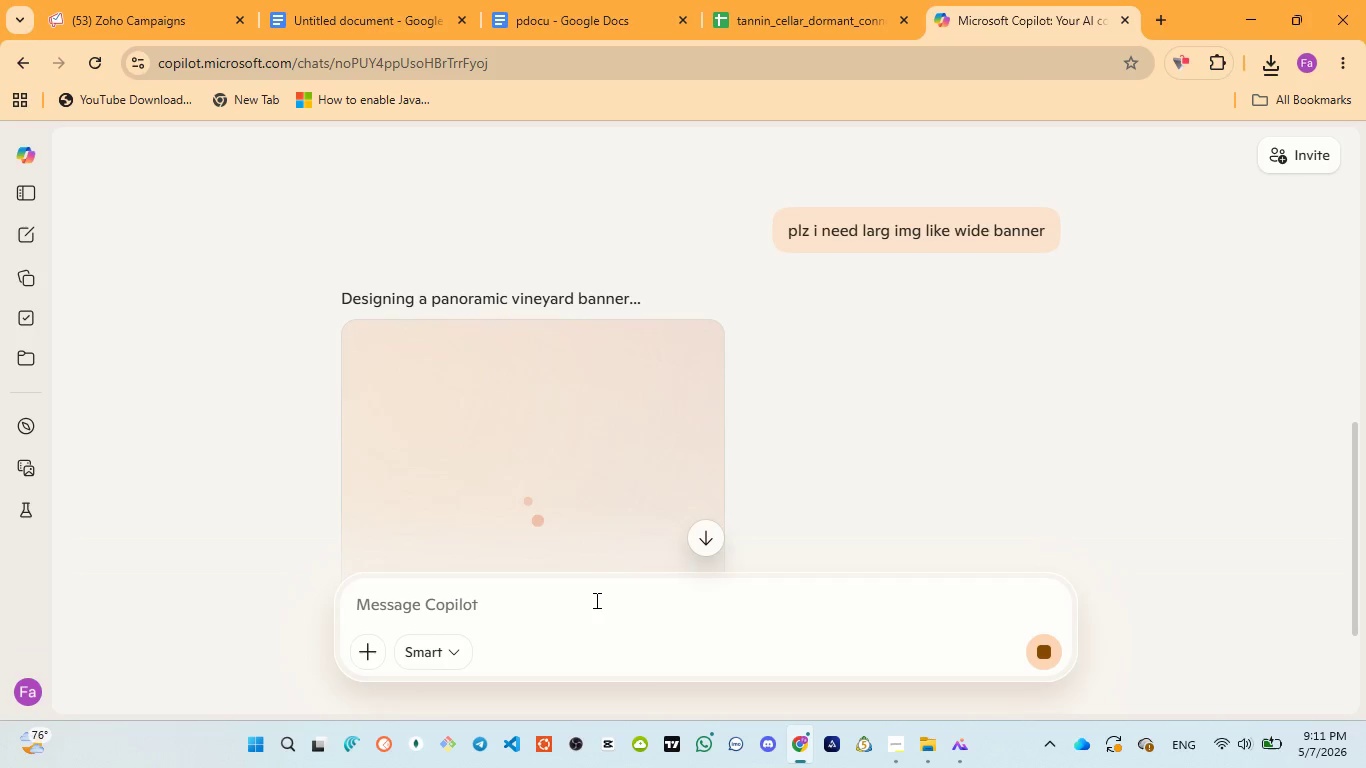 
wait(11.98)
 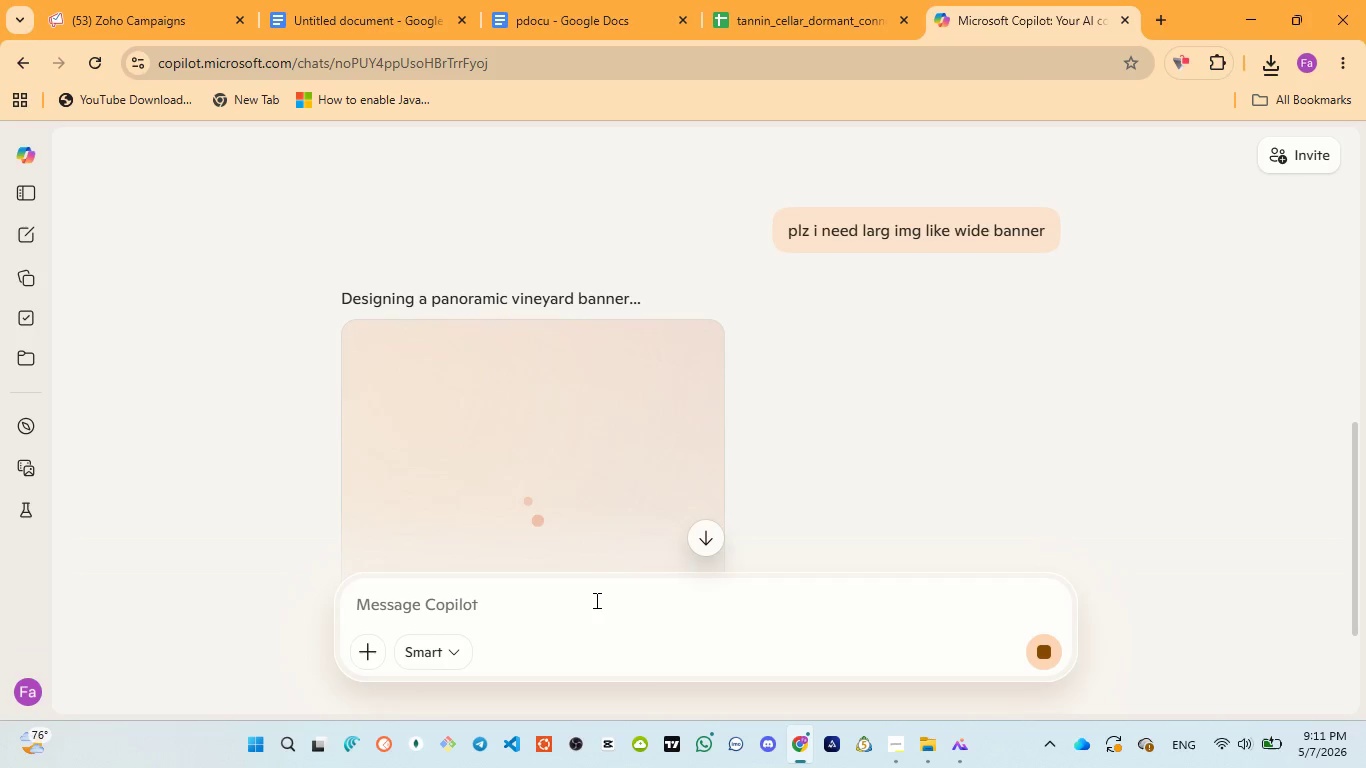 
left_click([1031, 9])
 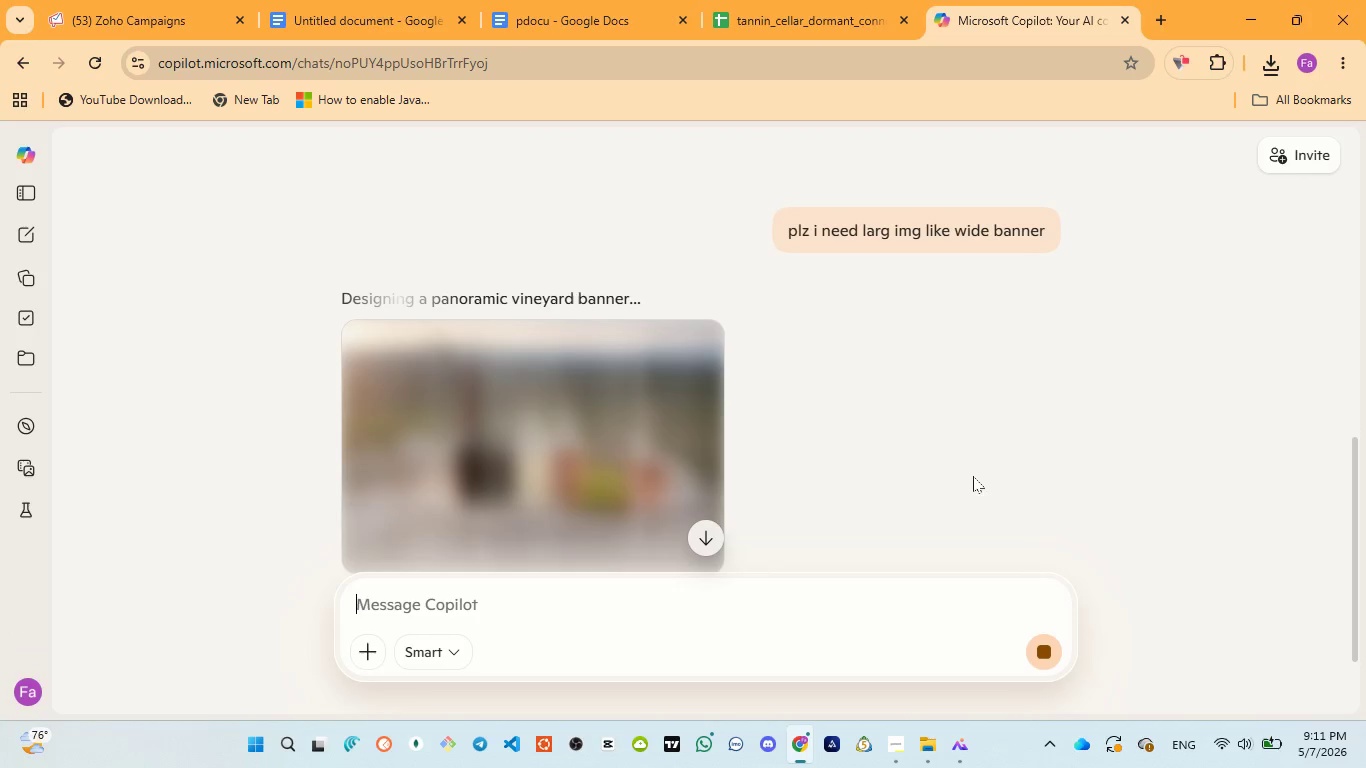 
scroll: coordinate [979, 468], scroll_direction: down, amount: 2.0
 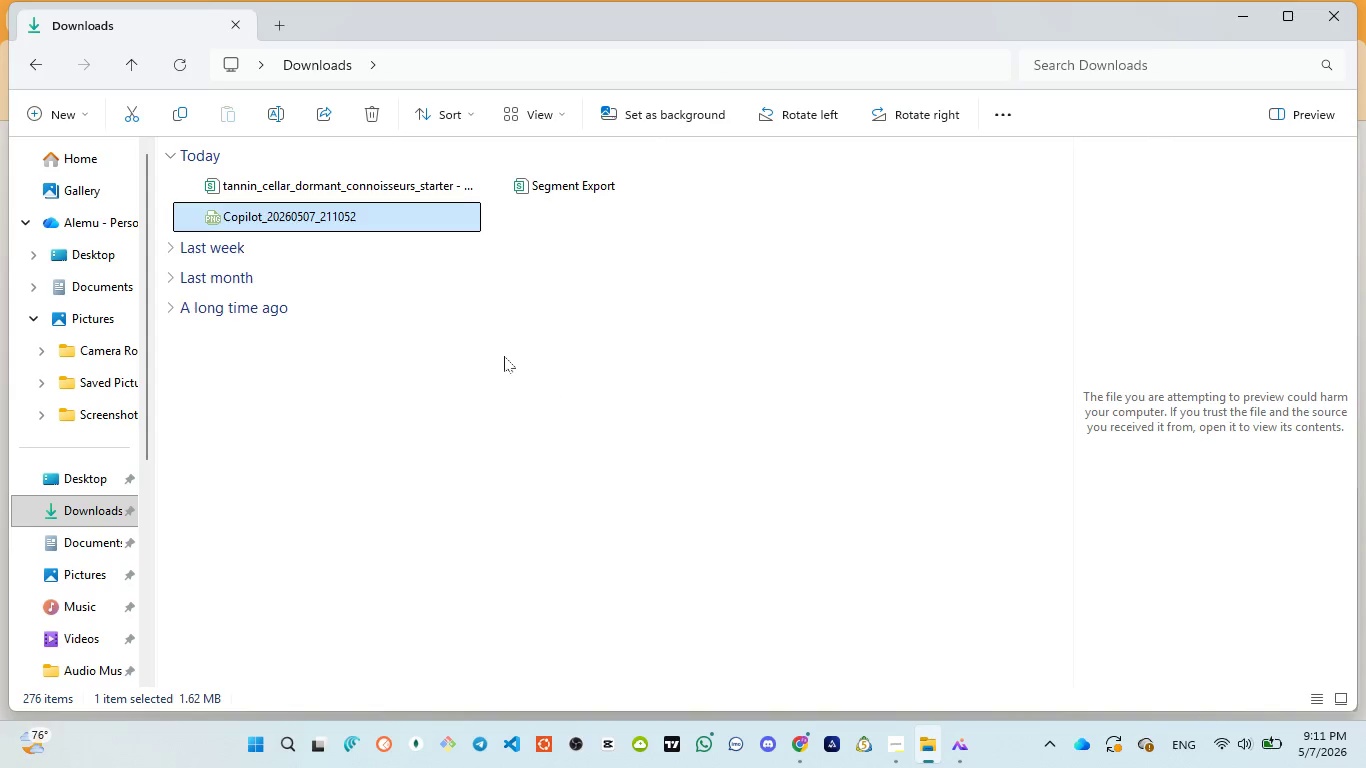 
left_click([373, 122])
 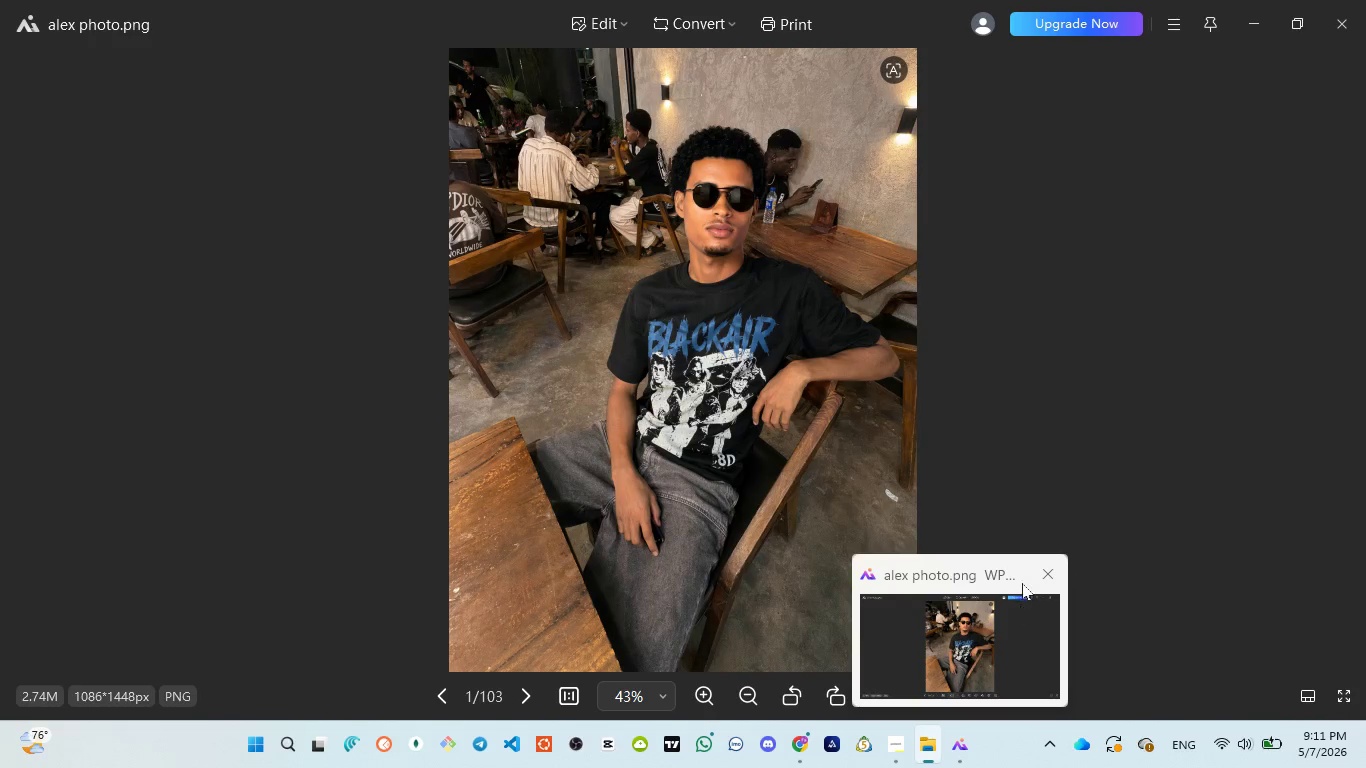 
left_click([1051, 577])
 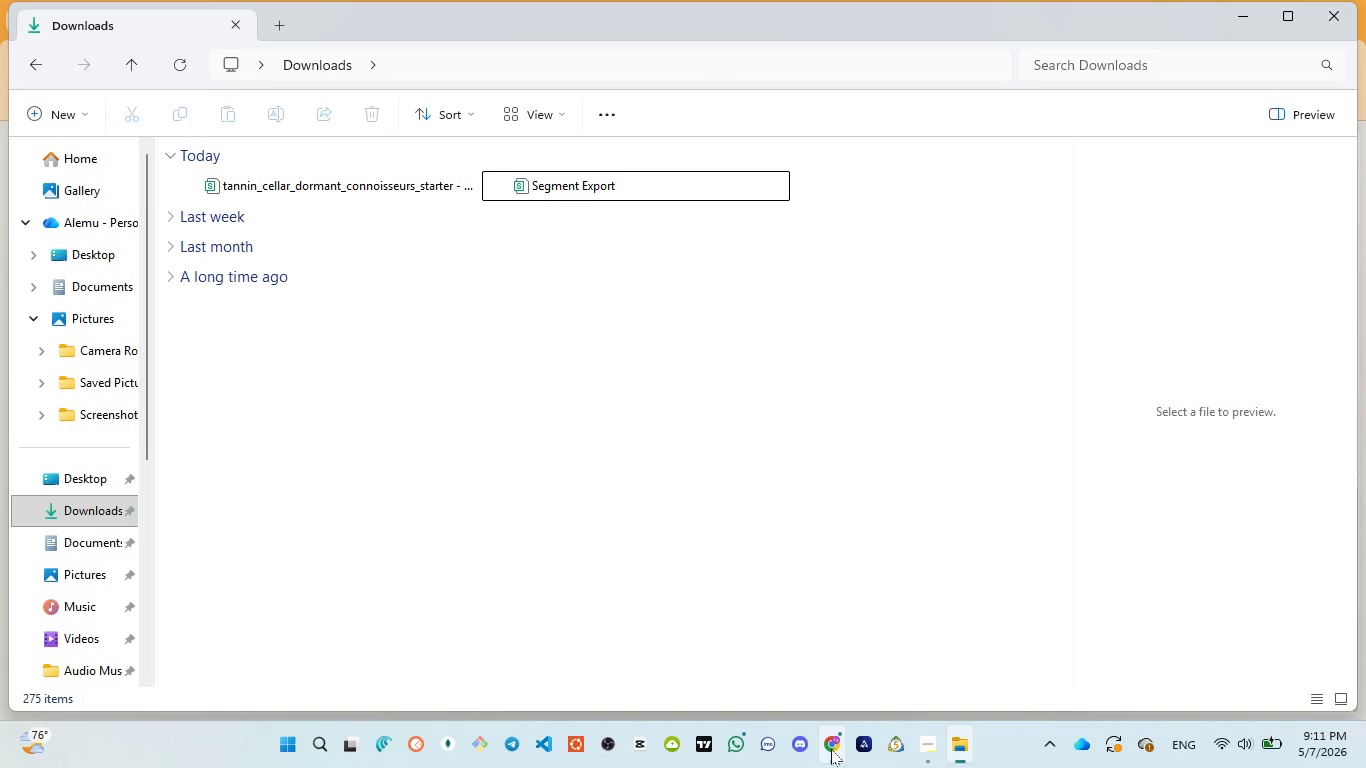 
left_click([816, 633])
 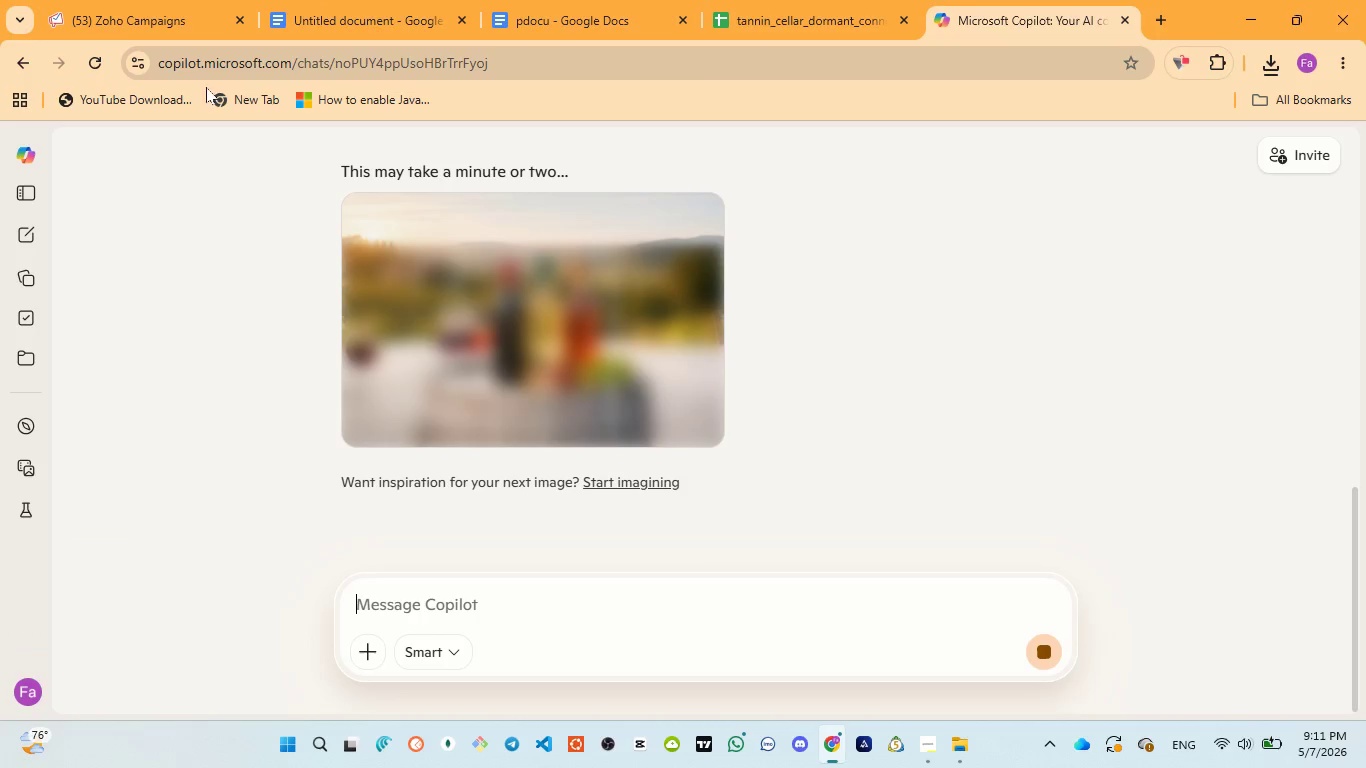 
left_click([180, 26])
 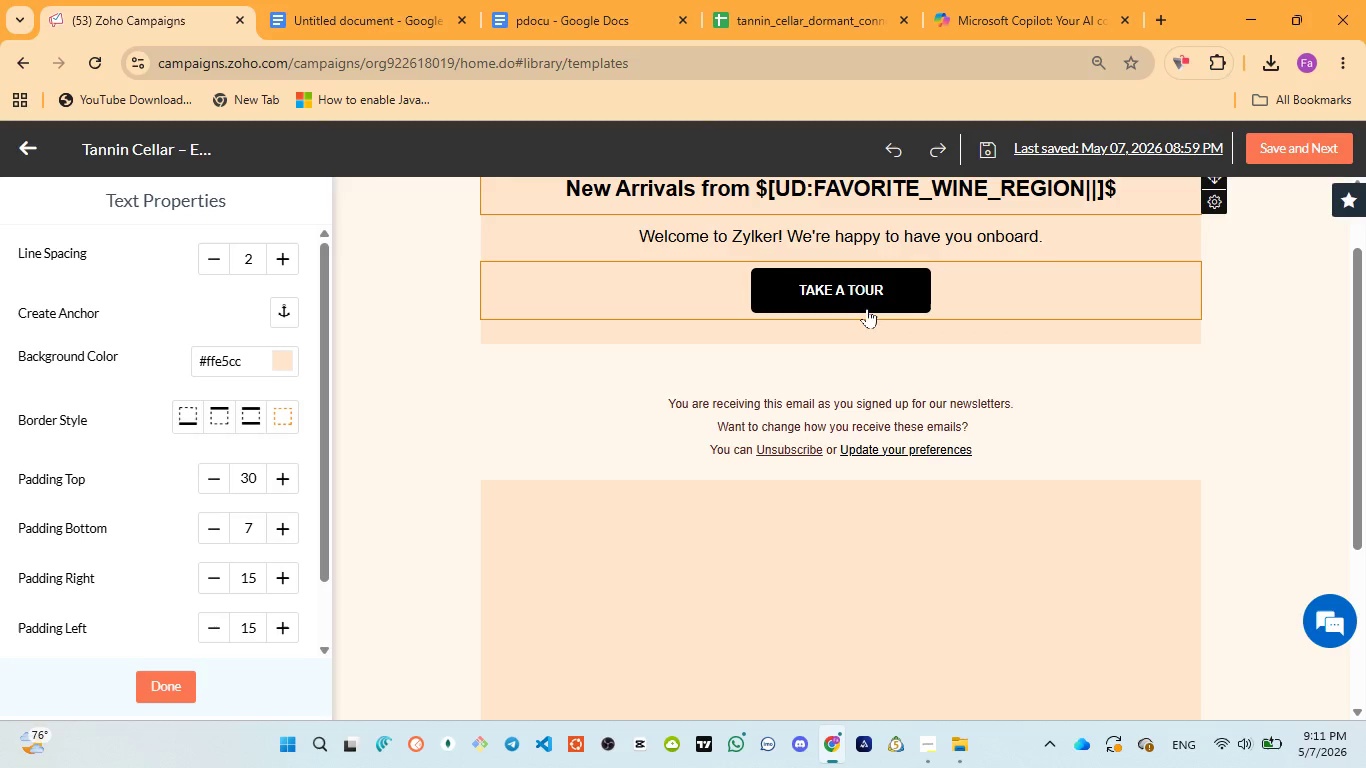 
wait(17.48)
 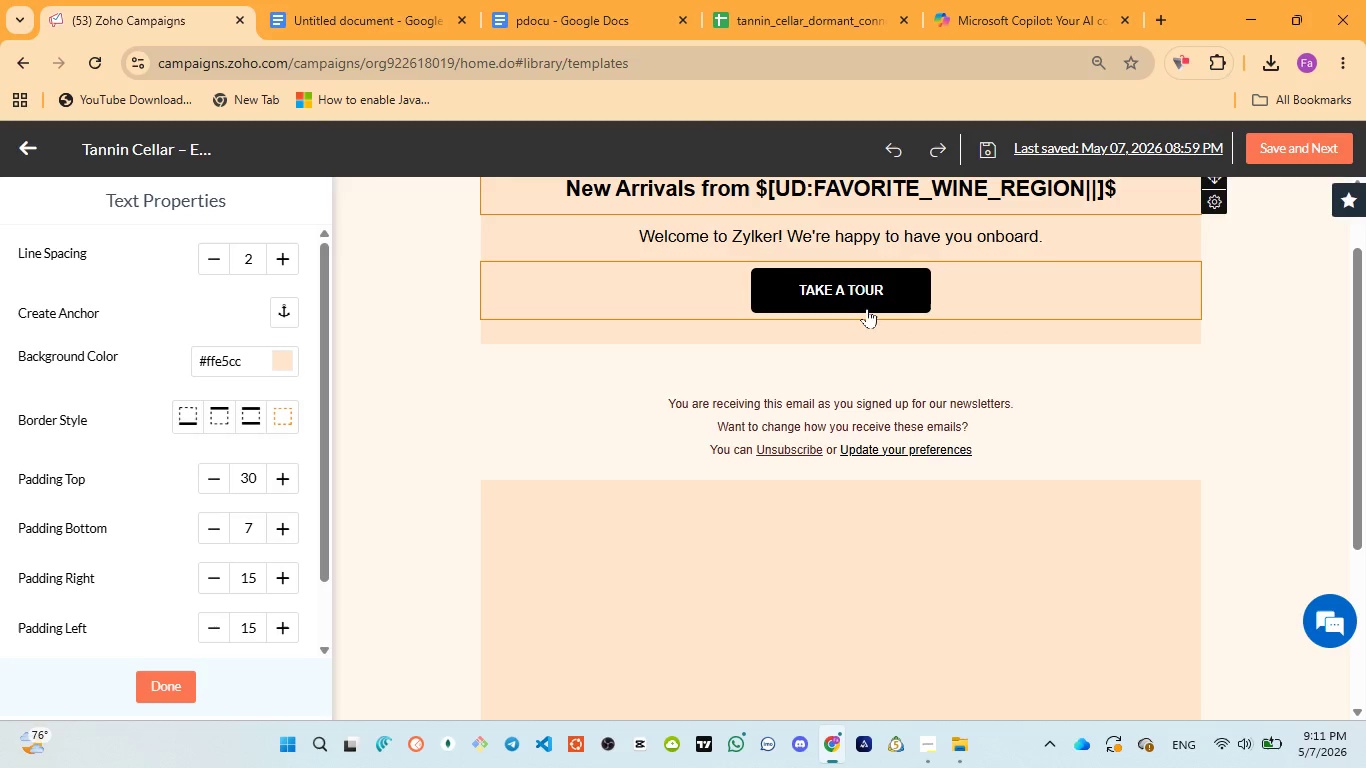 
left_click([964, 4])
 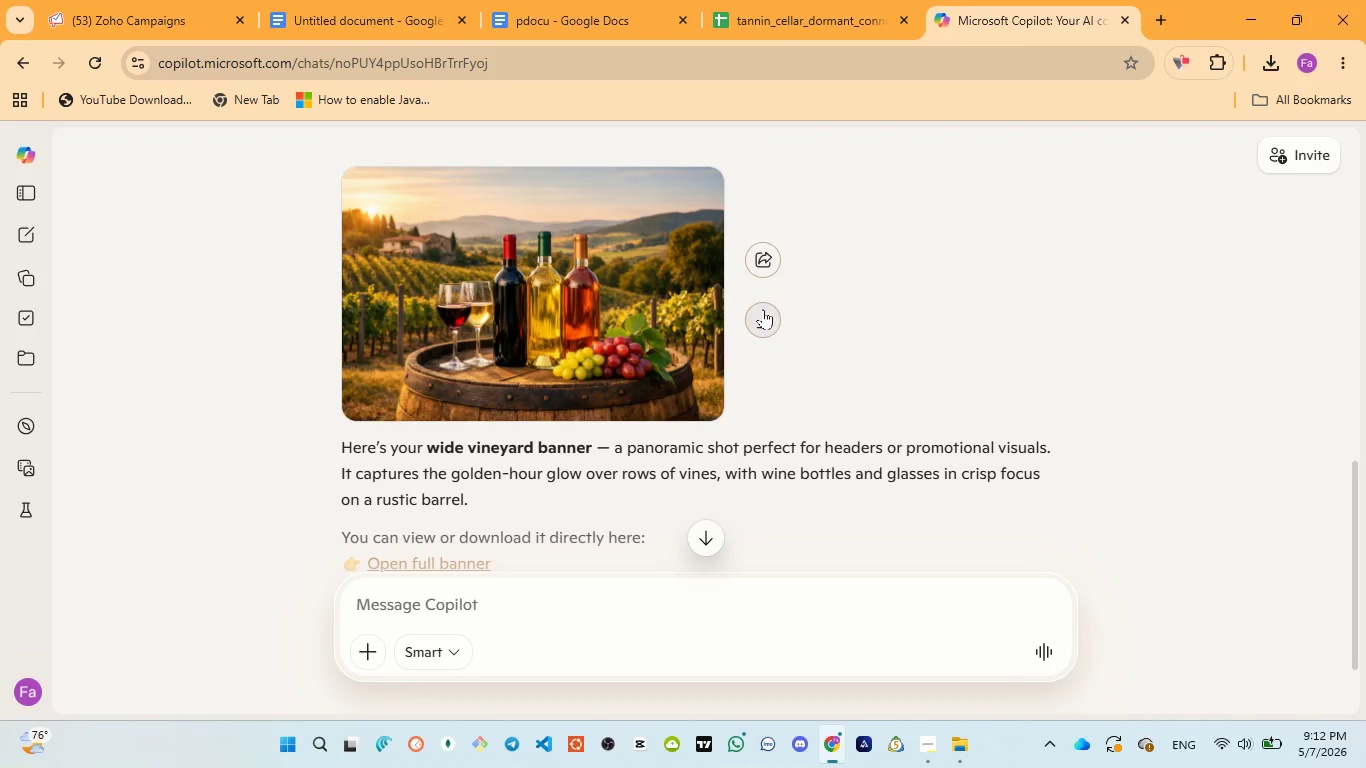 
scroll: coordinate [637, 264], scroll_direction: up, amount: 11.0
 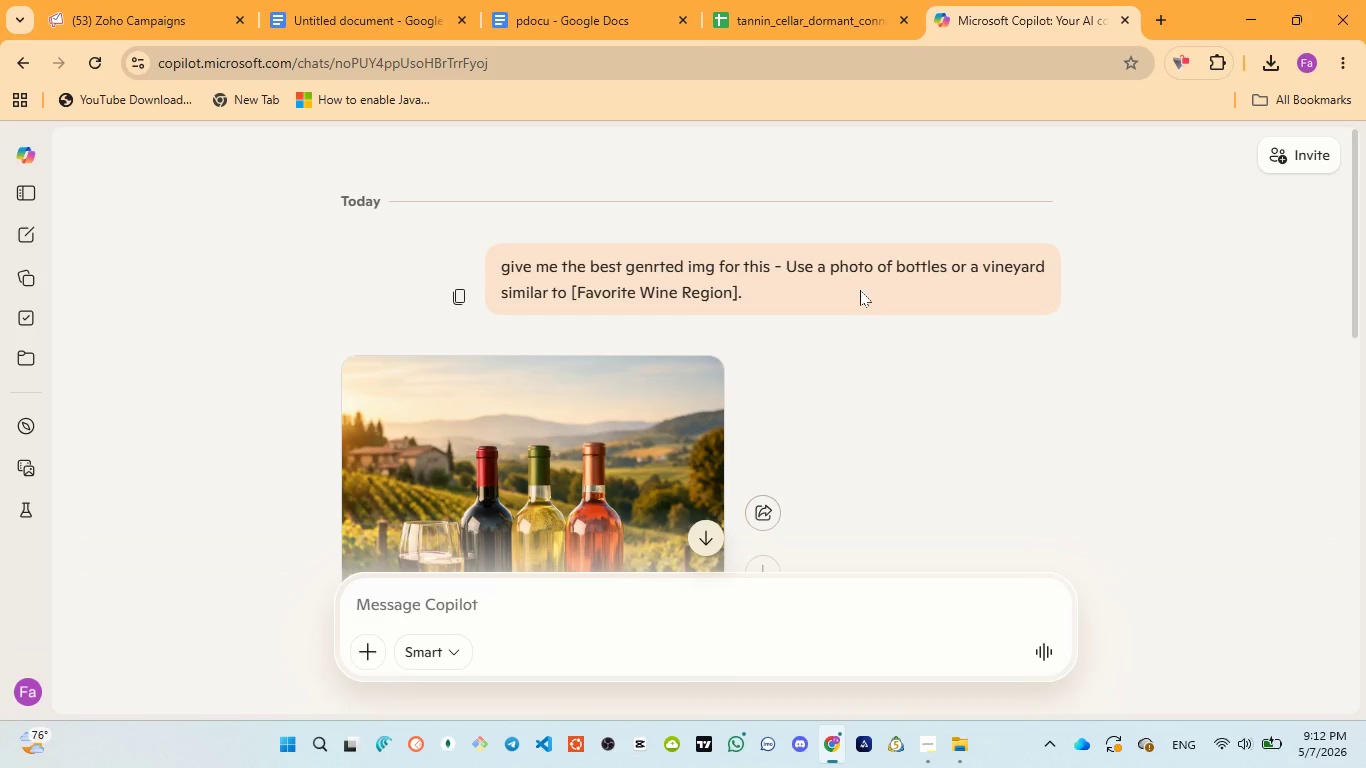 
scroll: coordinate [739, 308], scroll_direction: down, amount: 11.0
 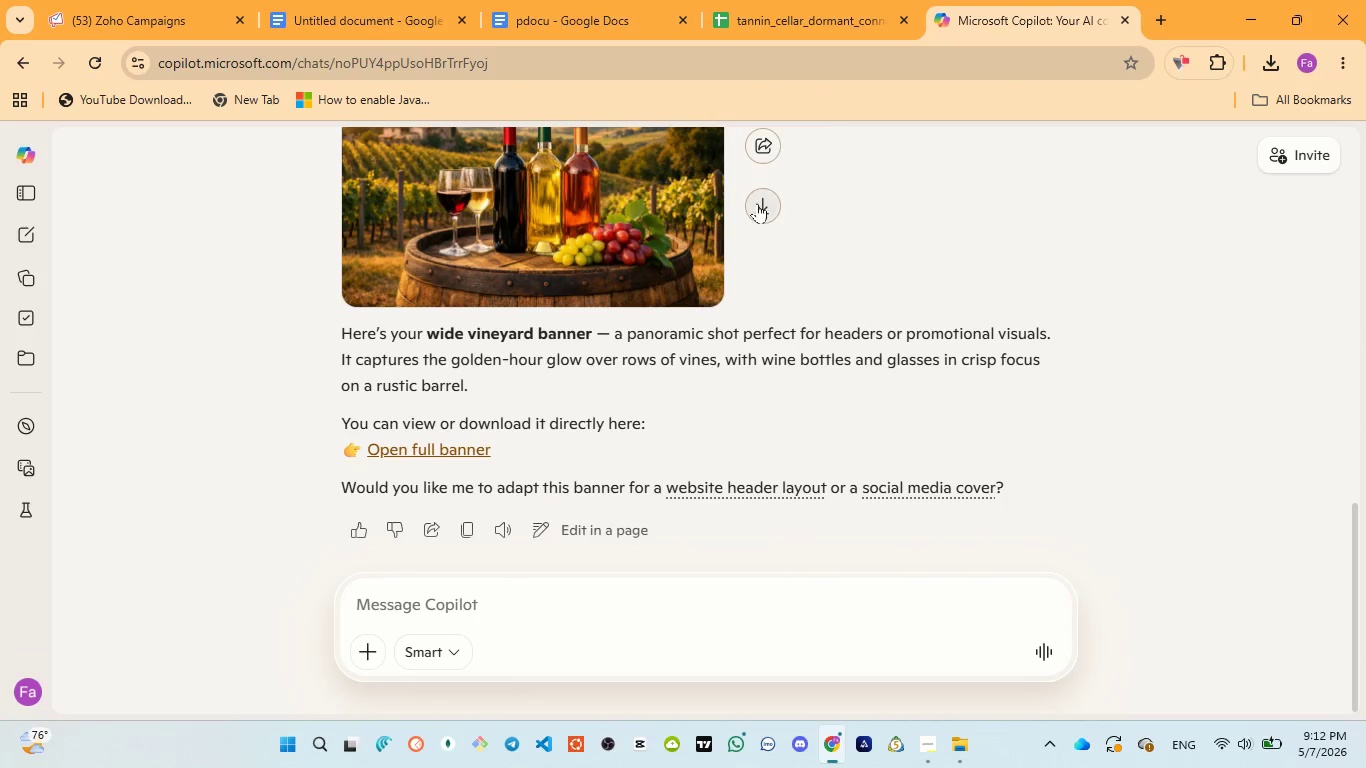 
left_click([757, 201])
 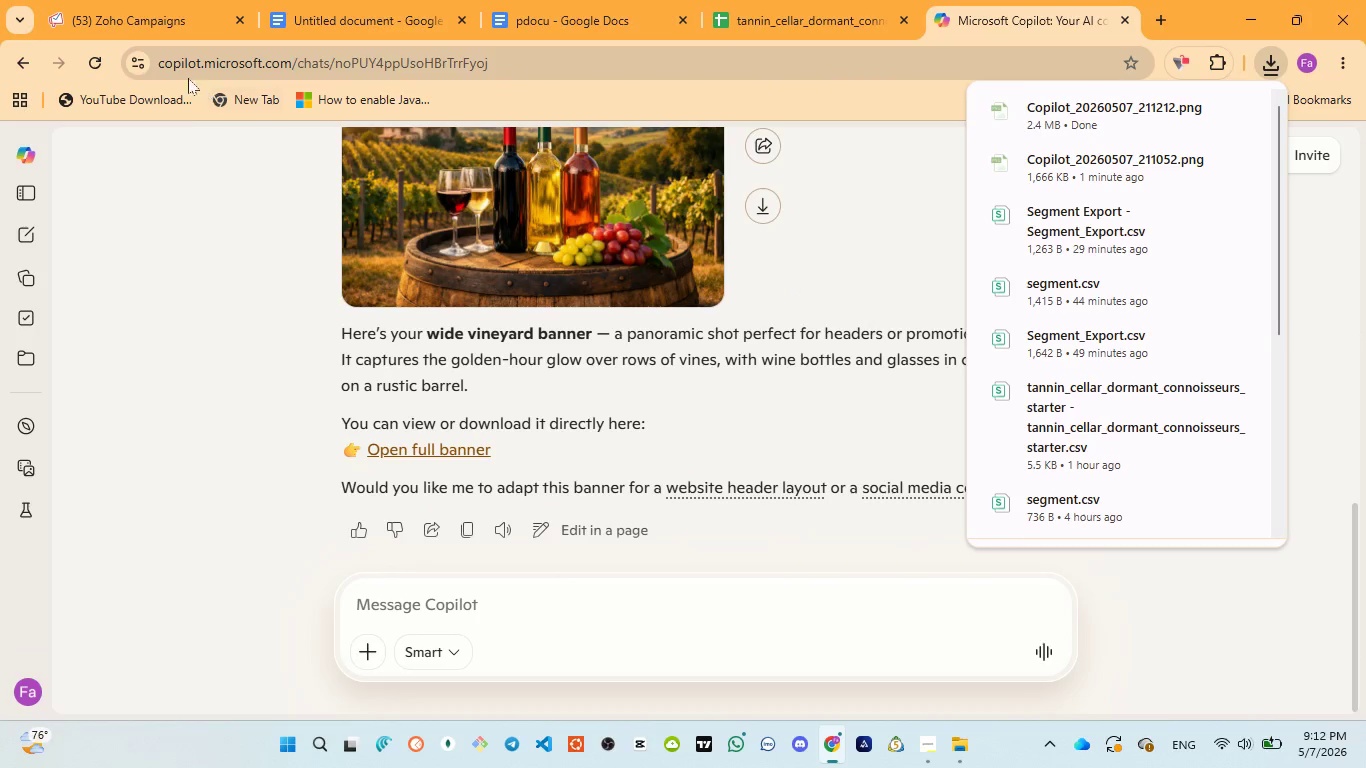 
left_click_drag(start_coordinate=[117, 16], to_coordinate=[124, 16])
 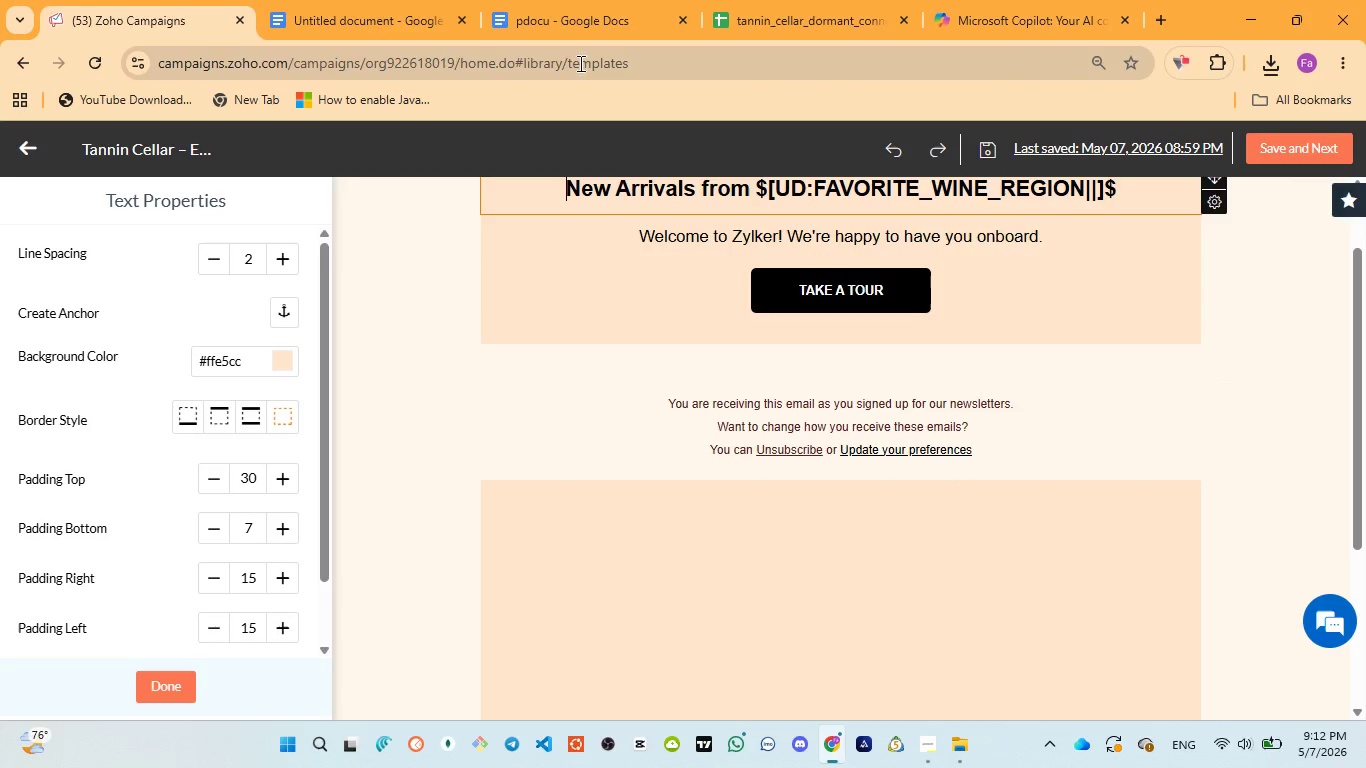 
left_click([561, 8])
 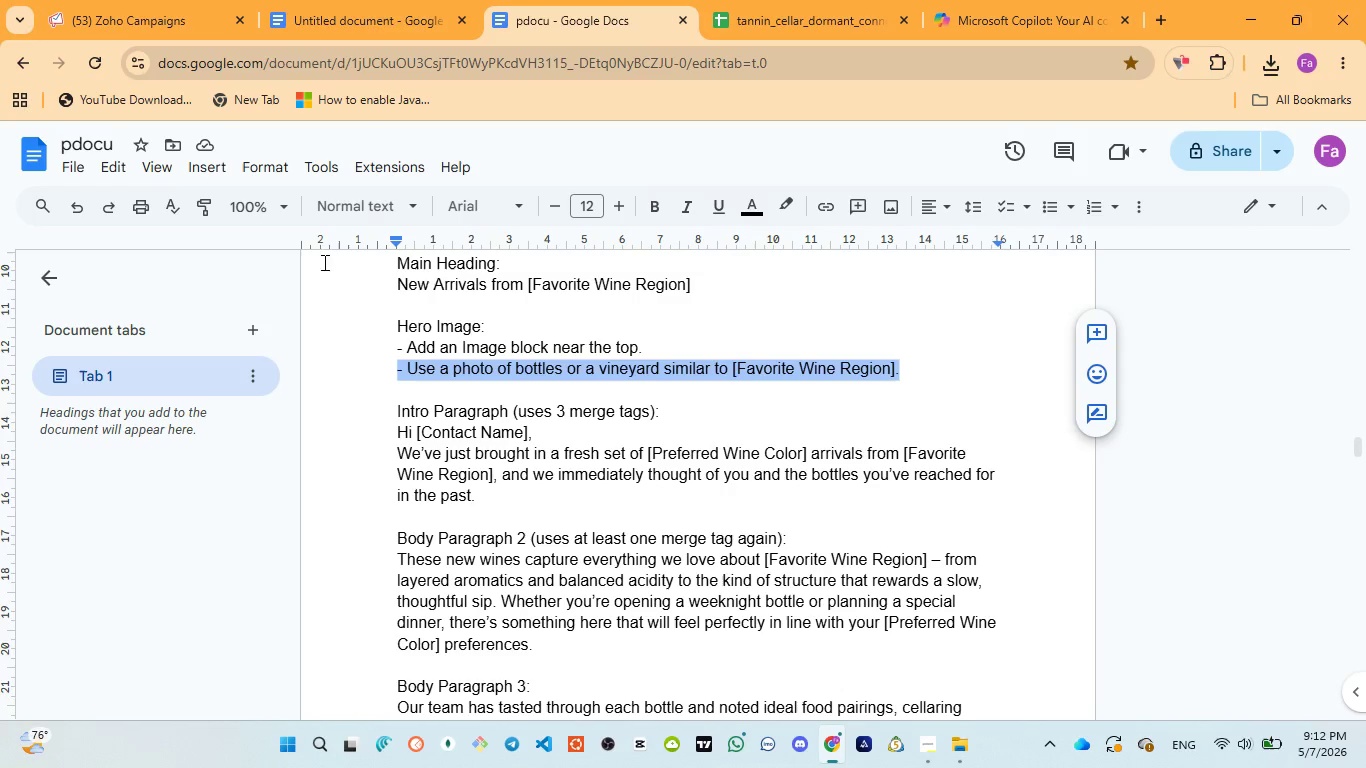 
left_click([97, 3])
 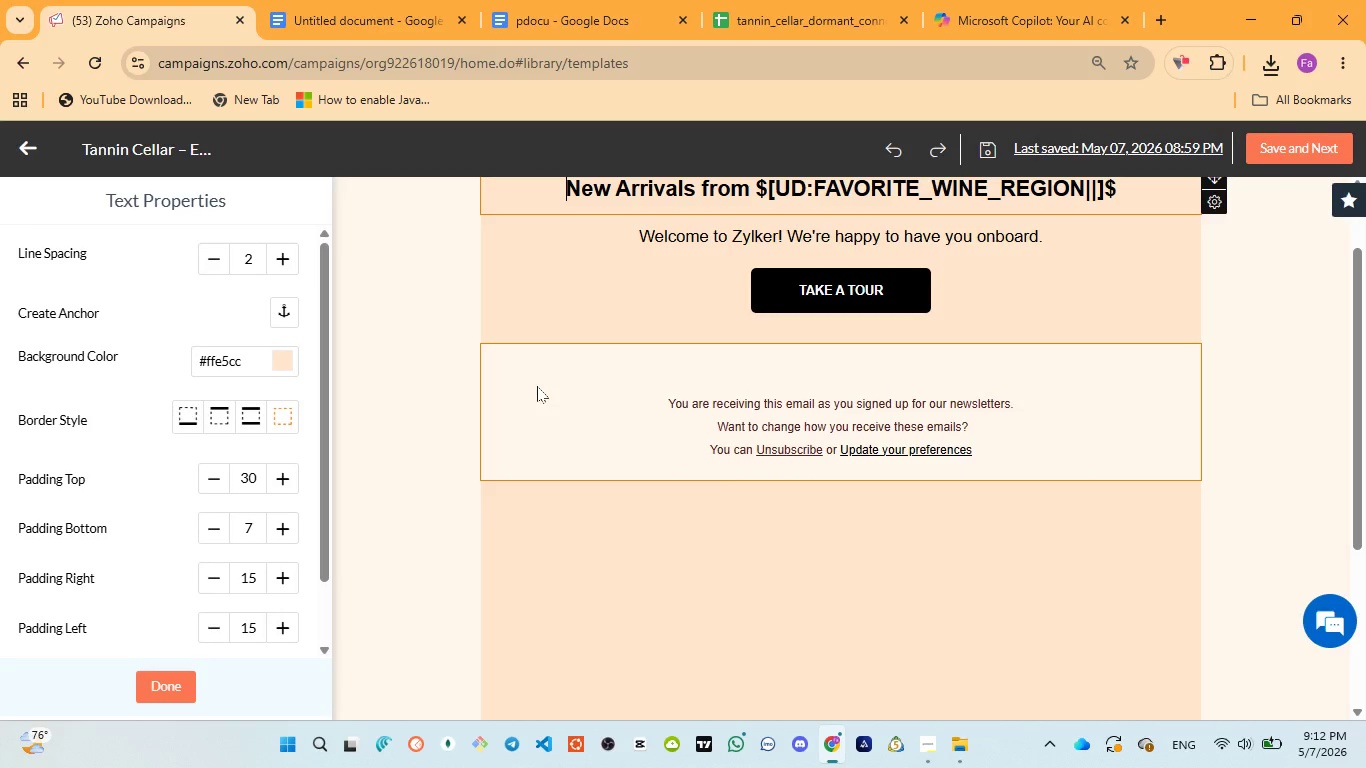 
left_click([431, 345])
 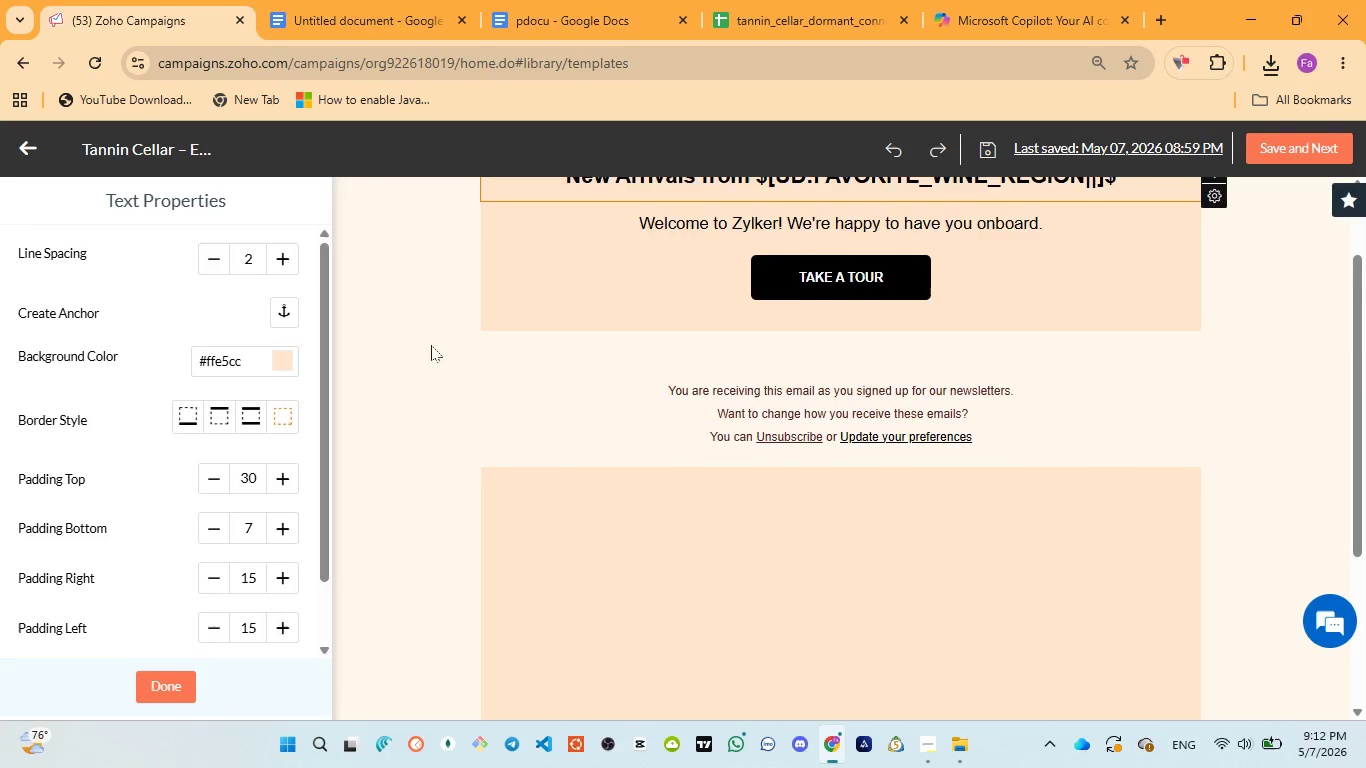 
scroll: coordinate [430, 345], scroll_direction: down, amount: 4.0
 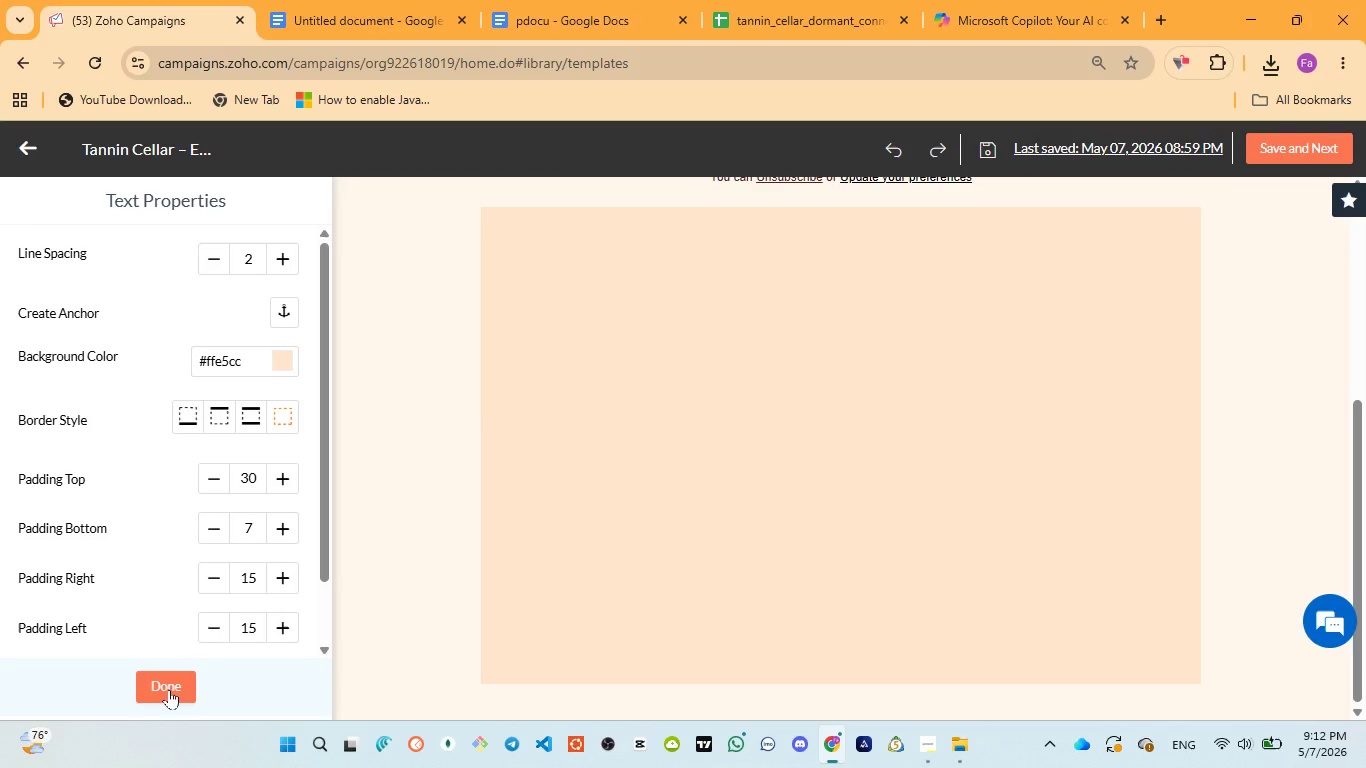 
left_click_drag(start_coordinate=[147, 690], to_coordinate=[147, 683])
 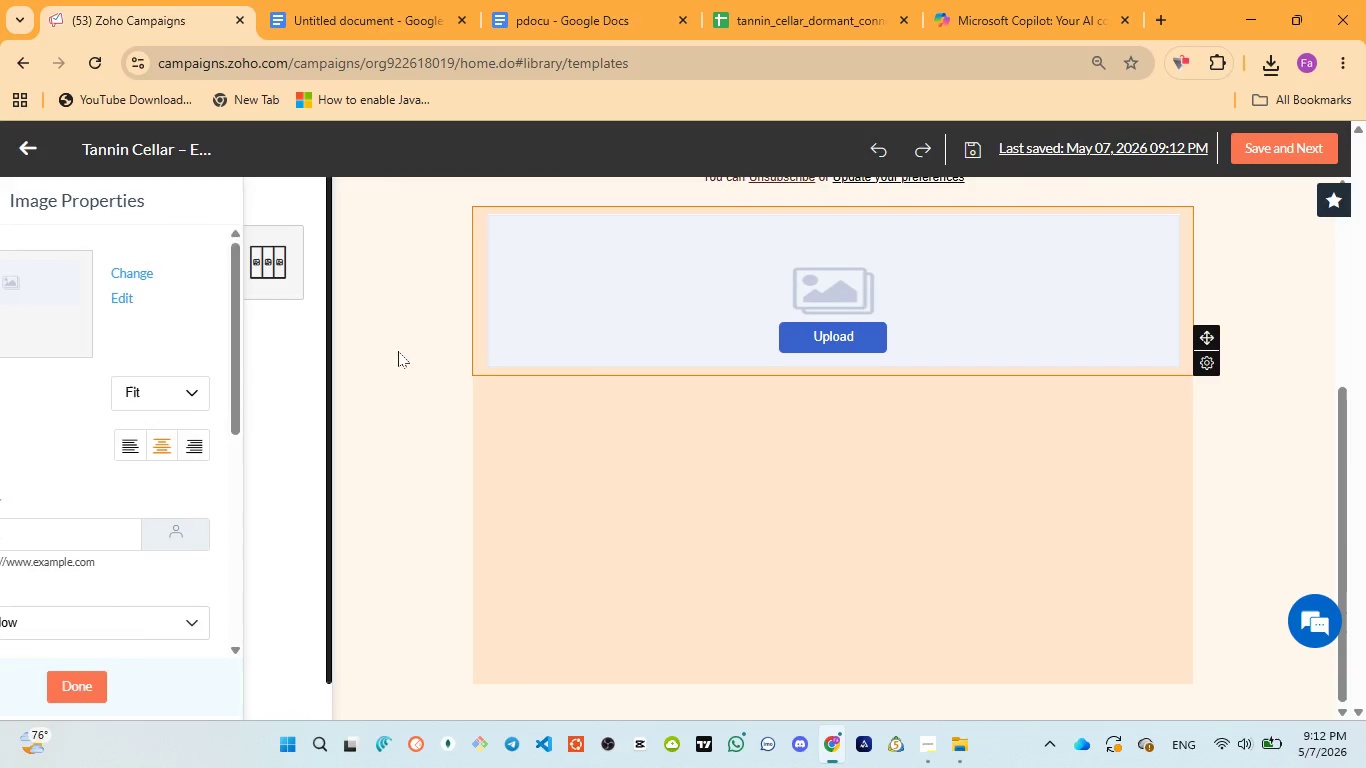 
scroll: coordinate [878, 406], scroll_direction: up, amount: 1.0
 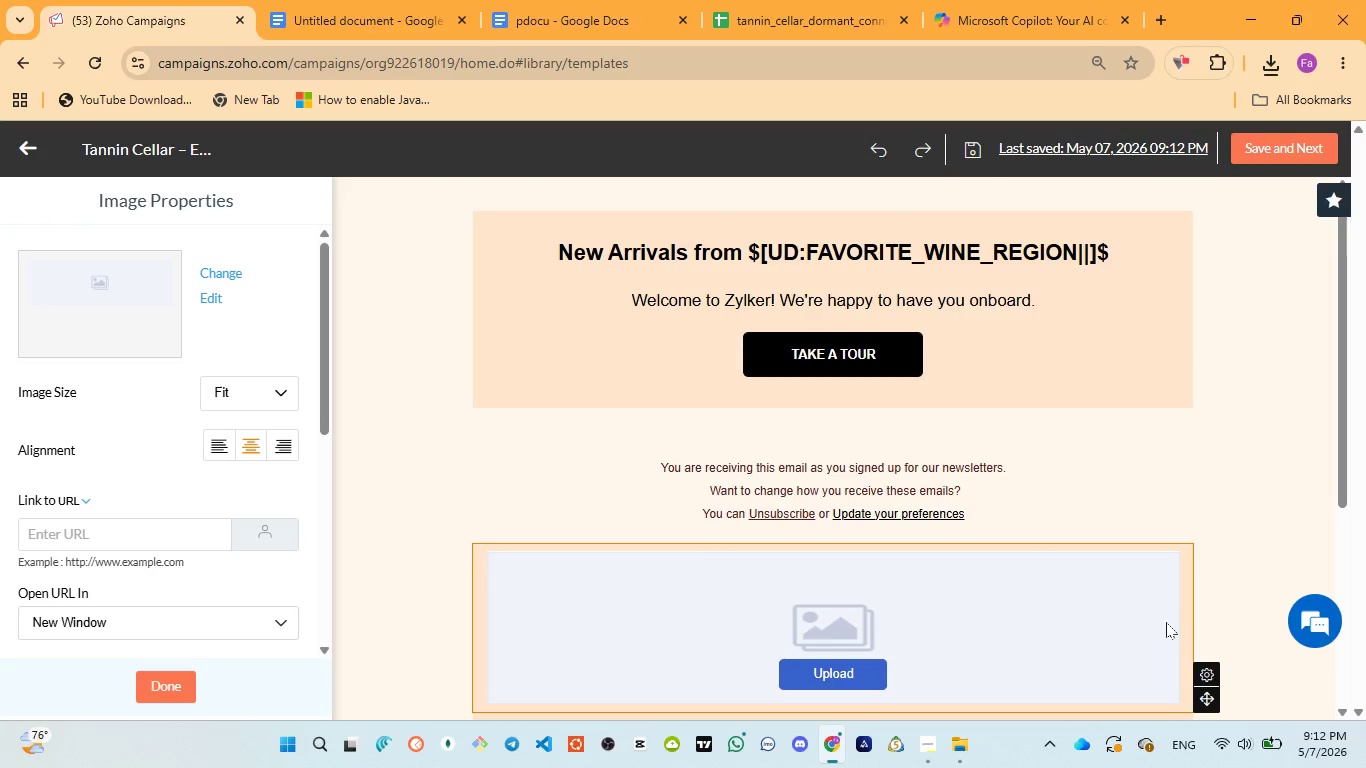 
left_click([1166, 624])
 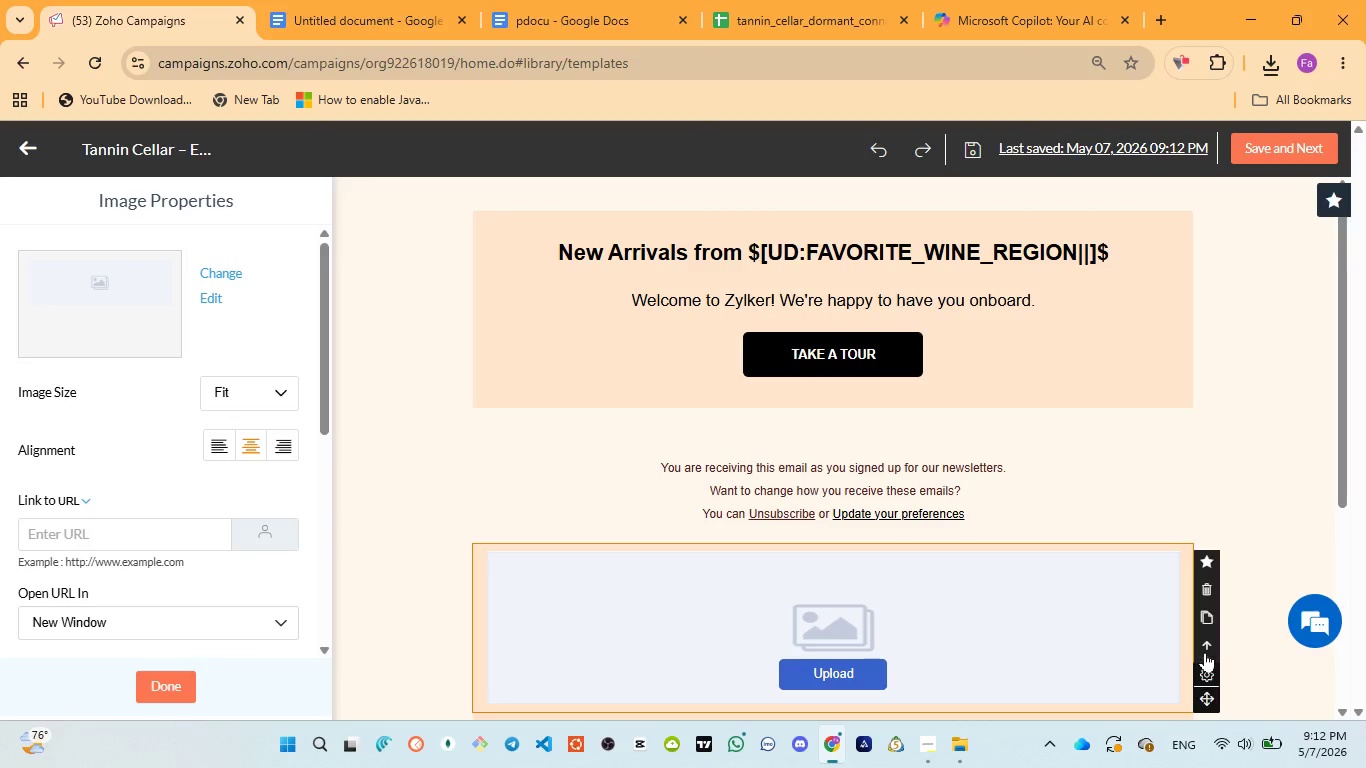 
left_click([1205, 648])
 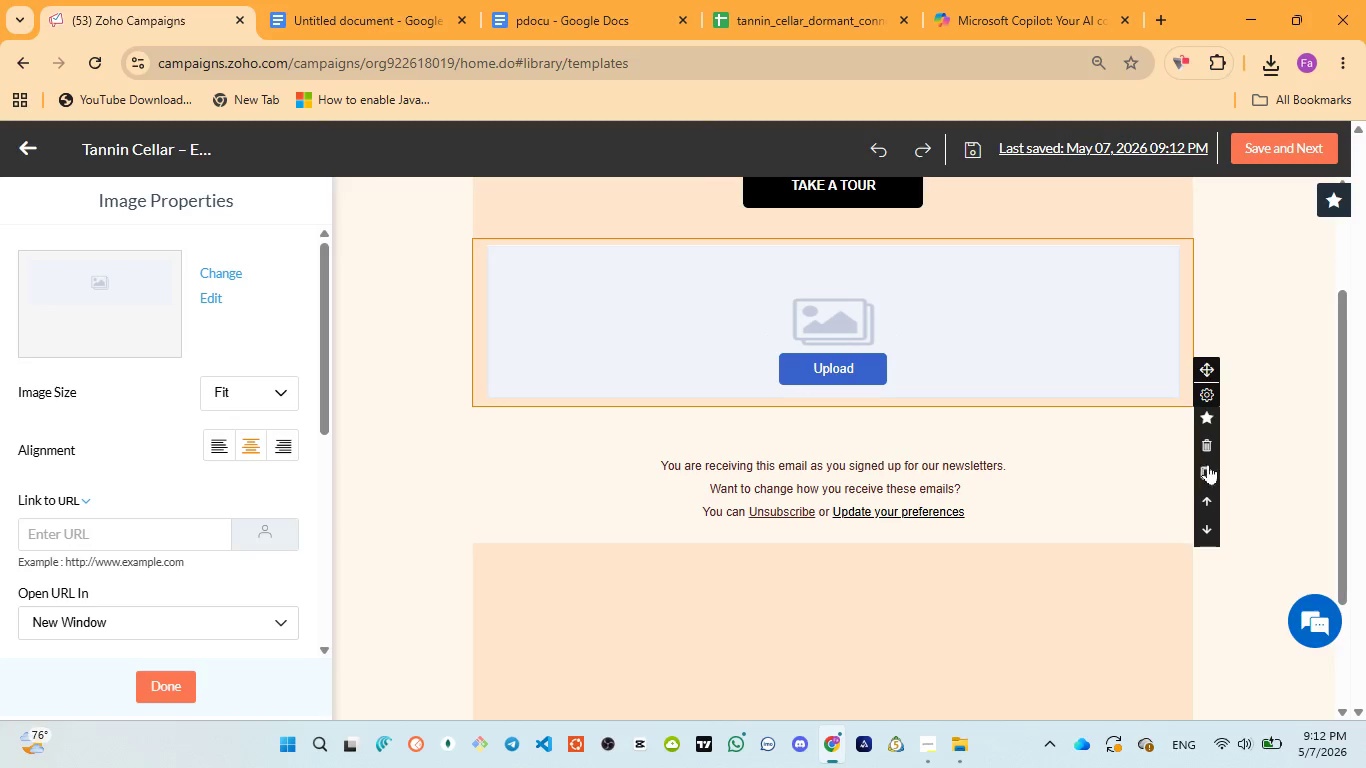 
left_click([1203, 494])
 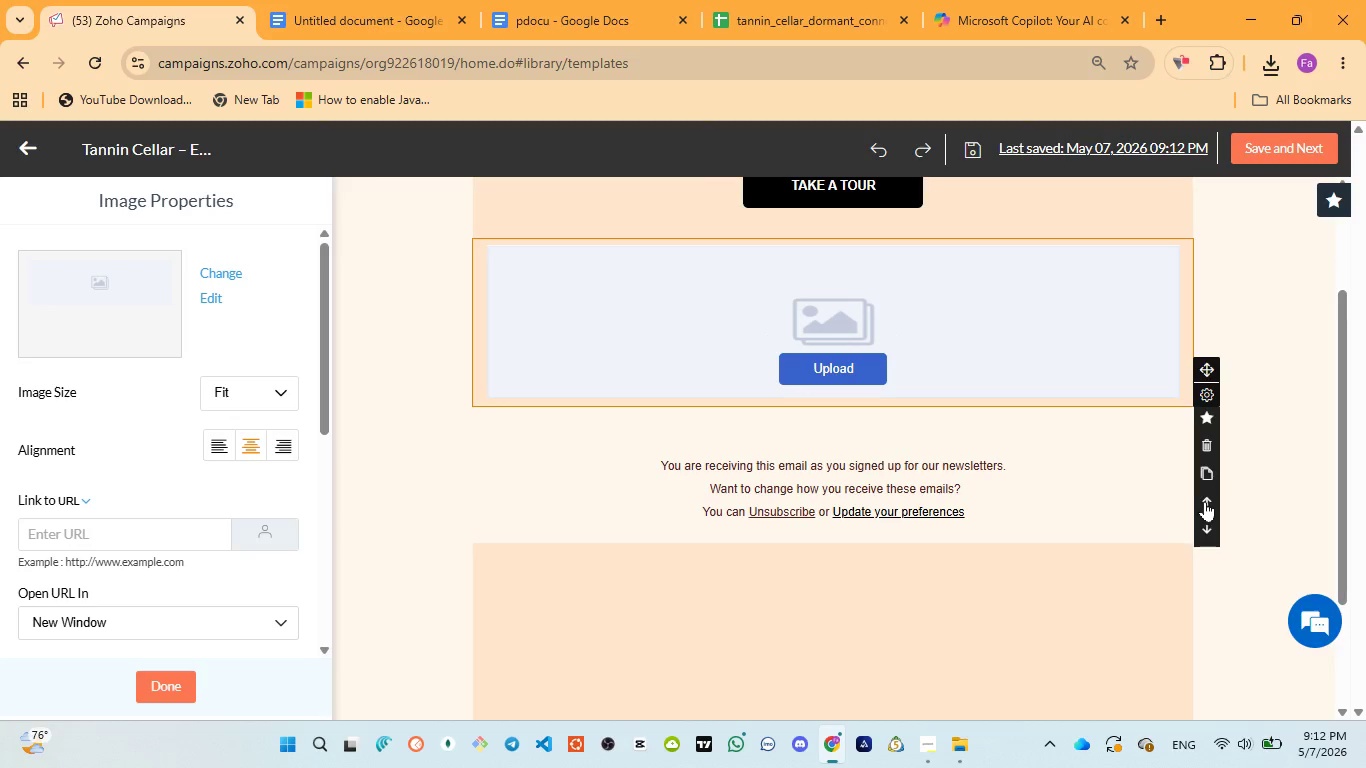 
left_click([1205, 501])
 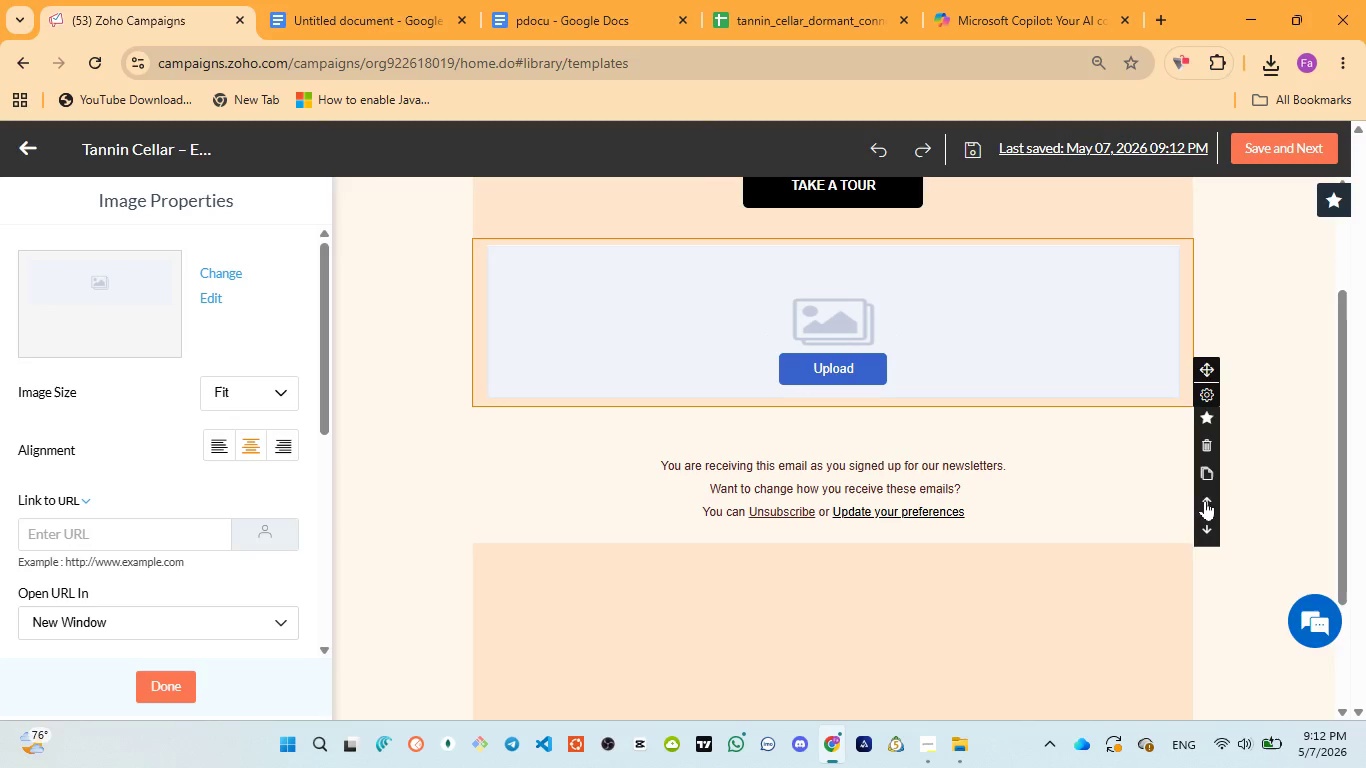 
double_click([1205, 500])
 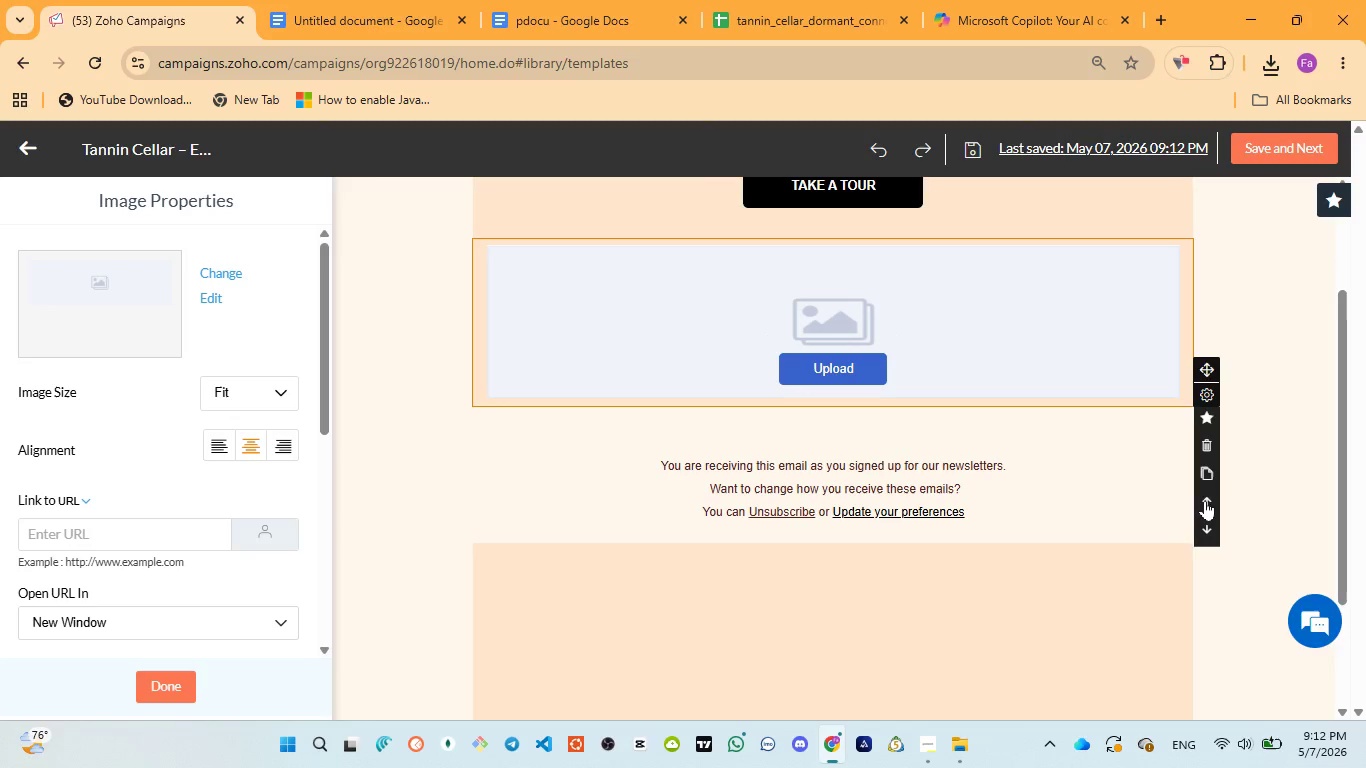 
triple_click([1205, 500])
 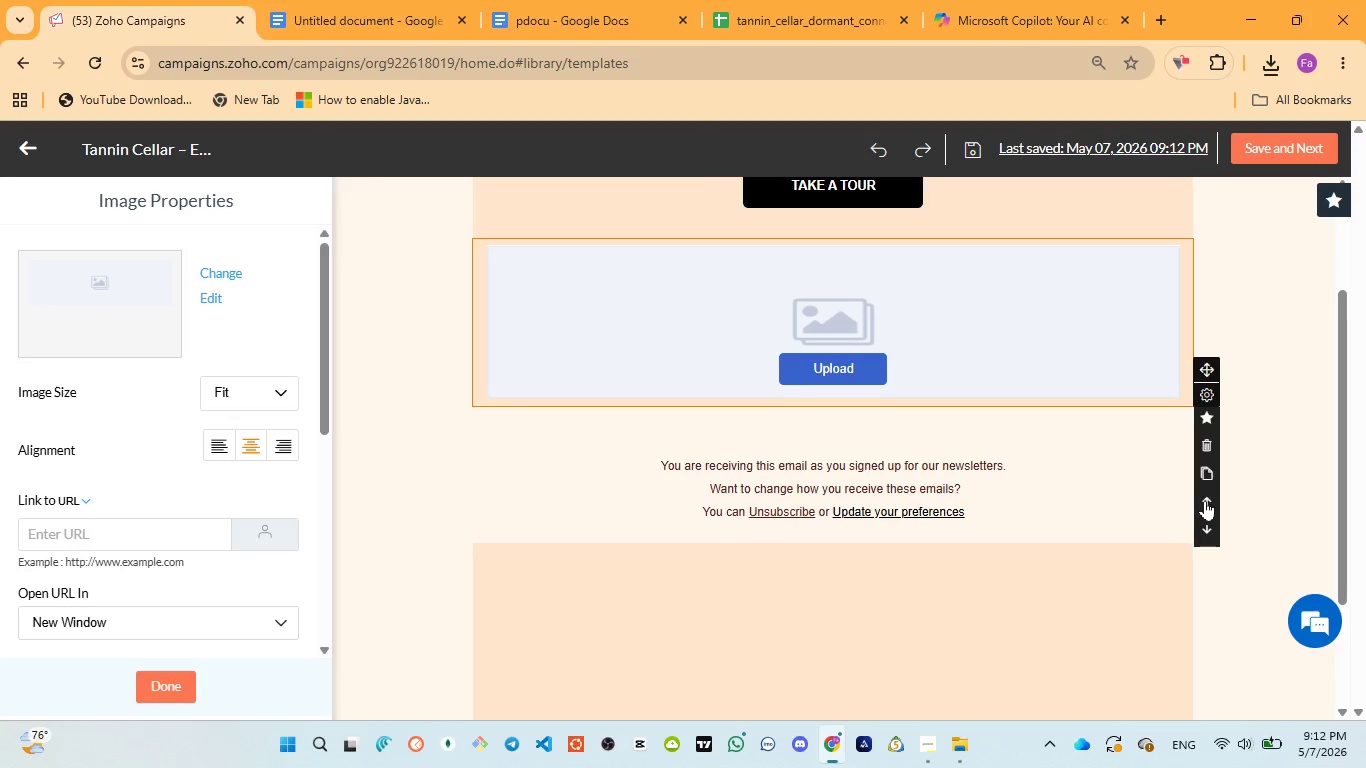 
triple_click([1205, 500])
 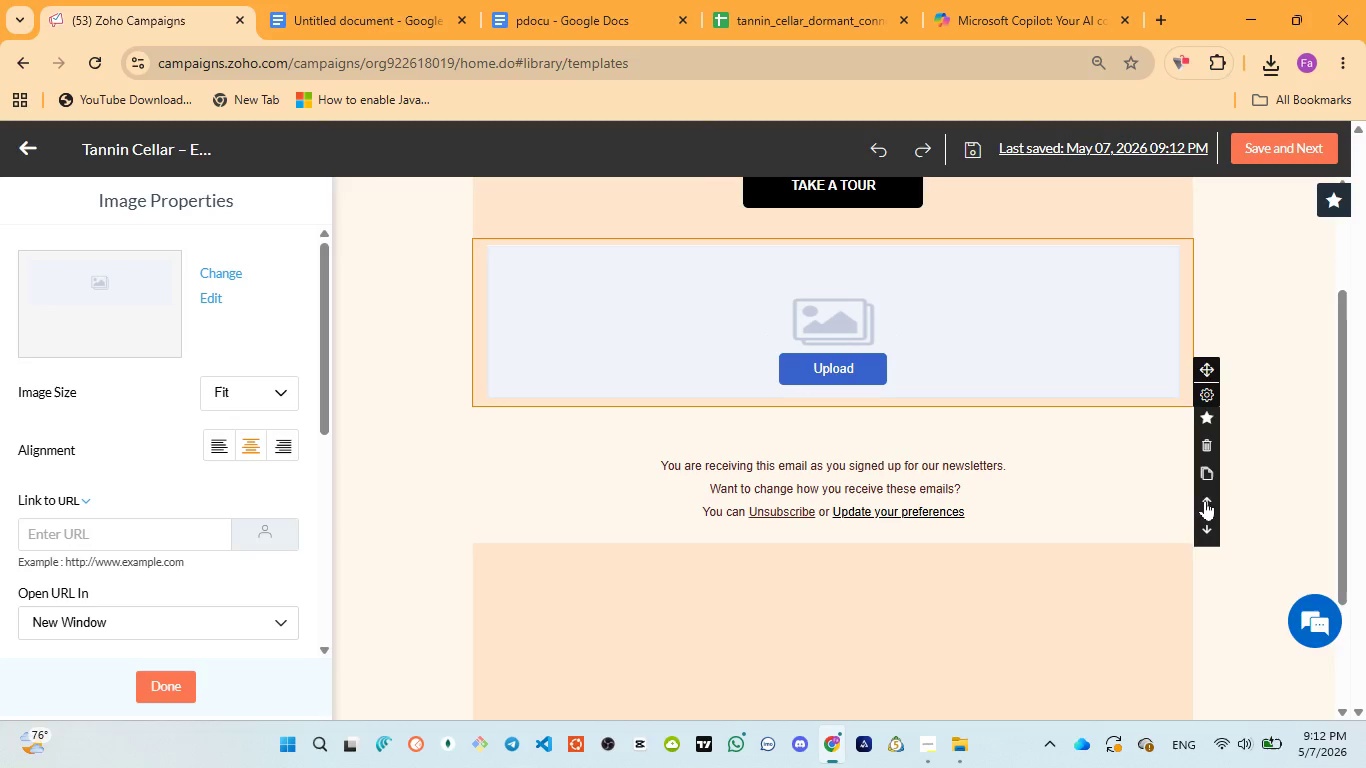 
triple_click([1205, 500])
 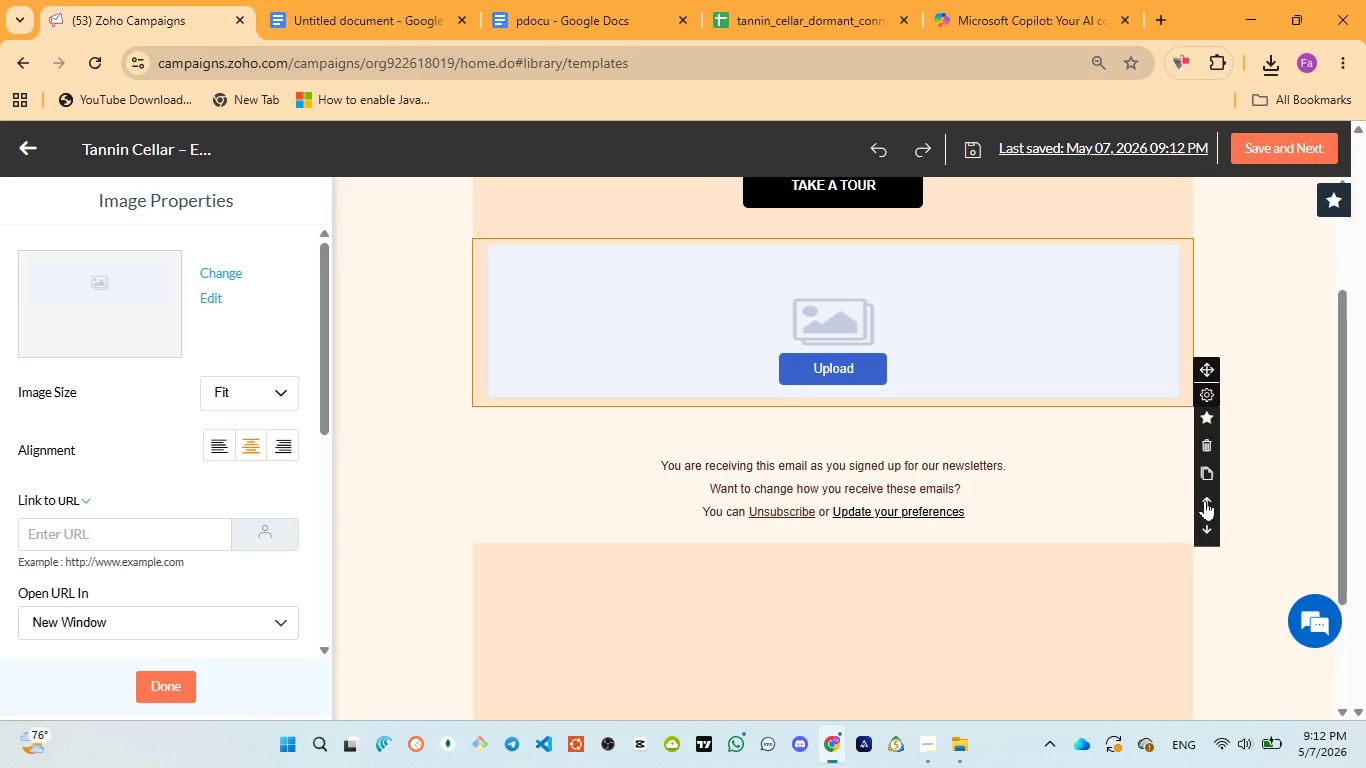 
triple_click([1205, 500])
 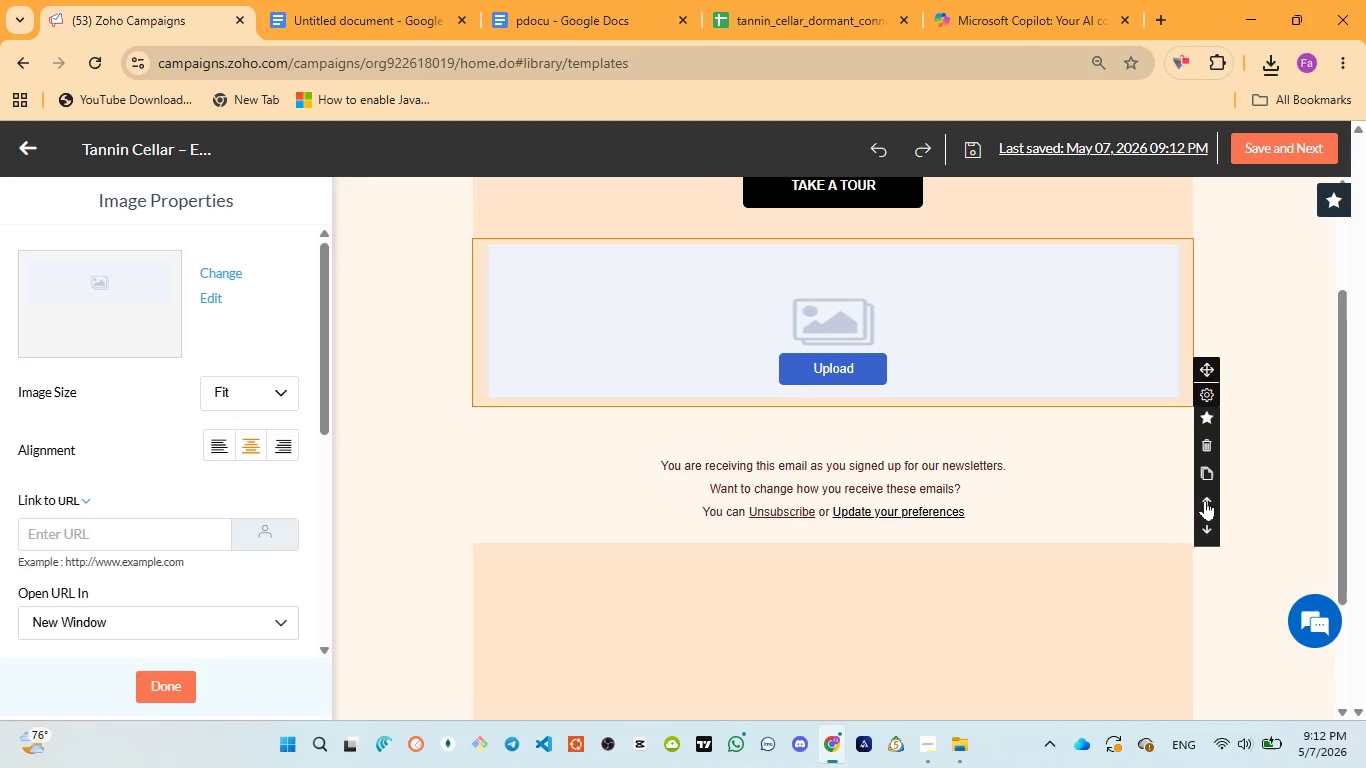 
triple_click([1205, 500])
 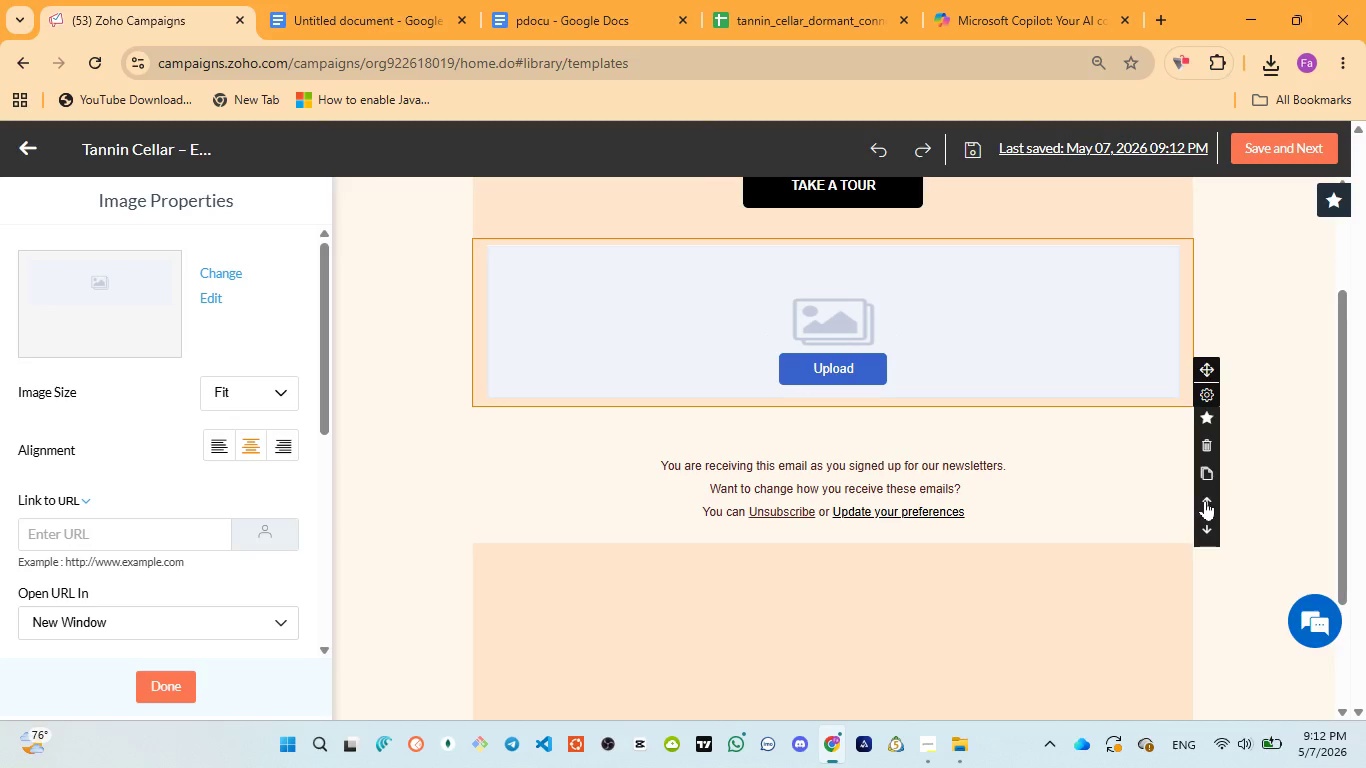 
triple_click([1205, 500])
 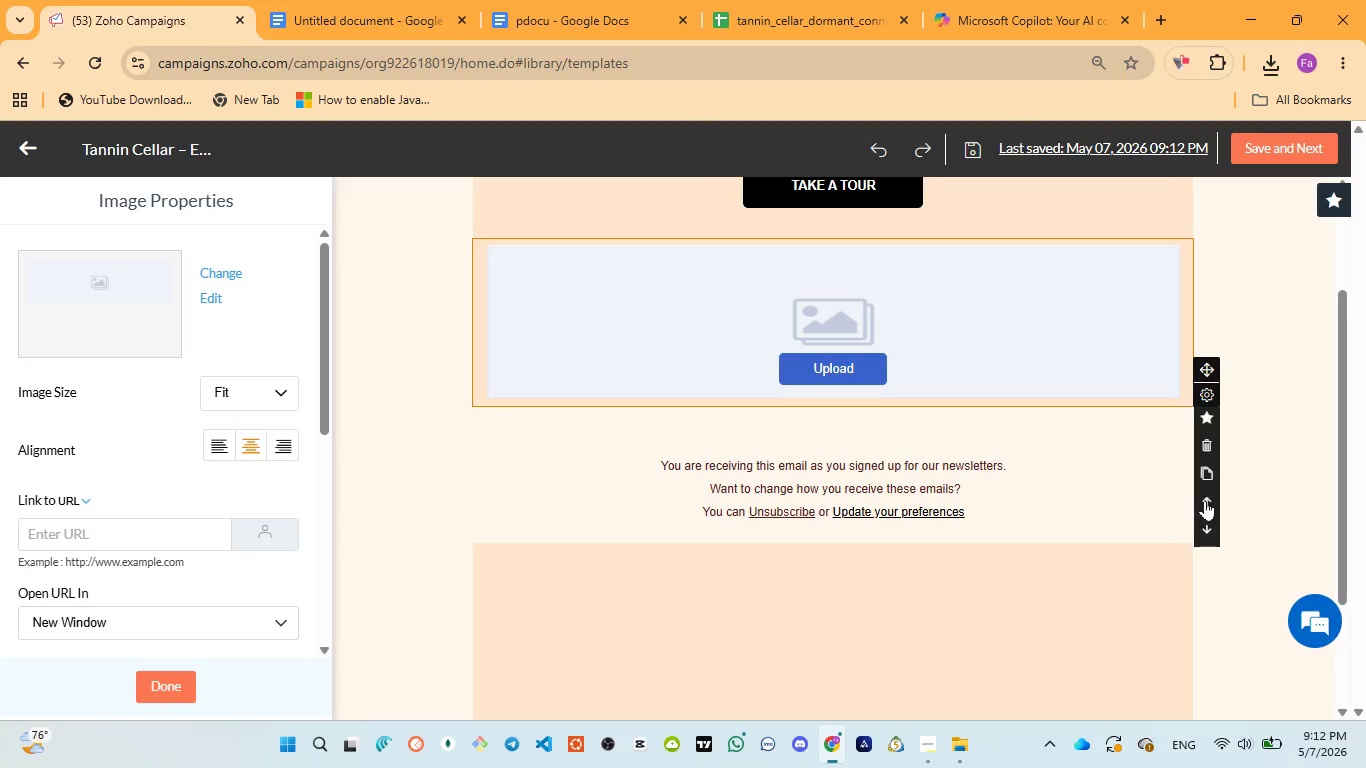 
triple_click([1205, 500])
 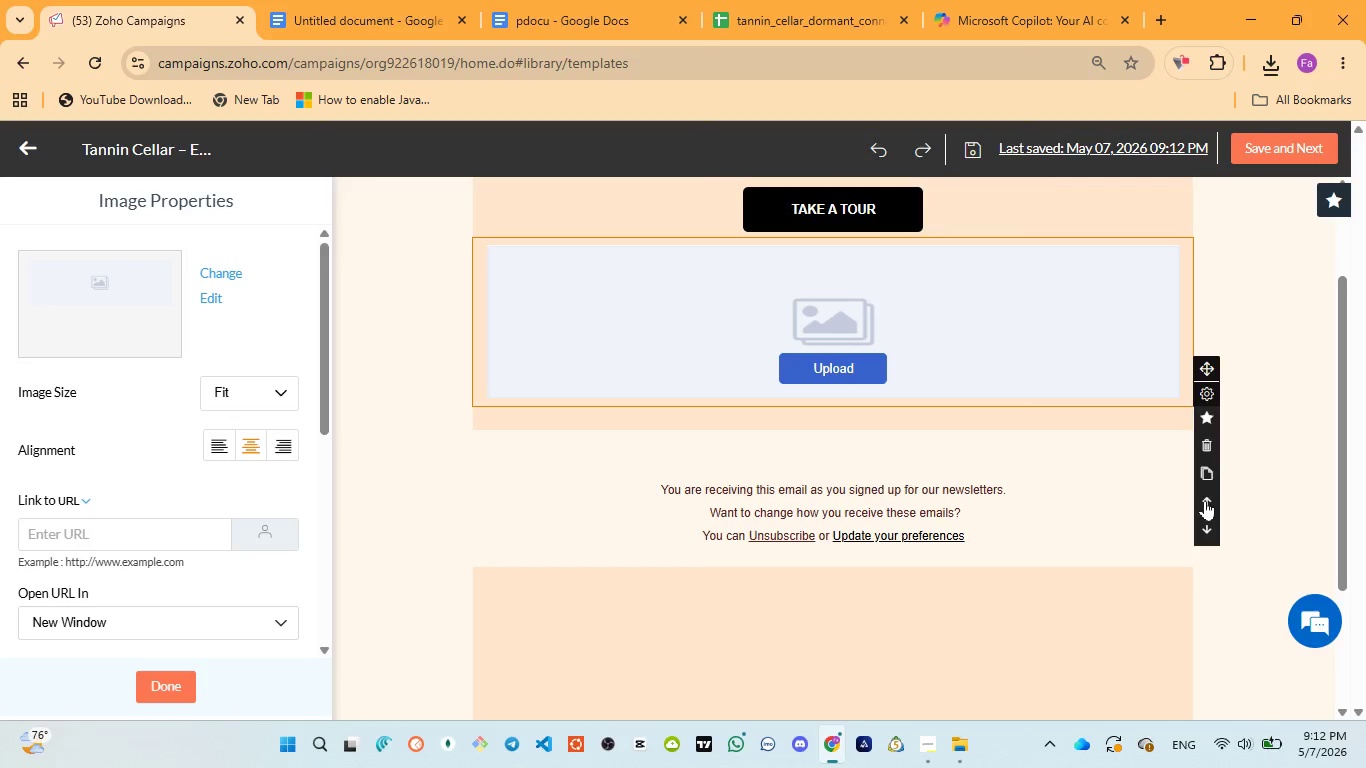 
left_click([1205, 500])
 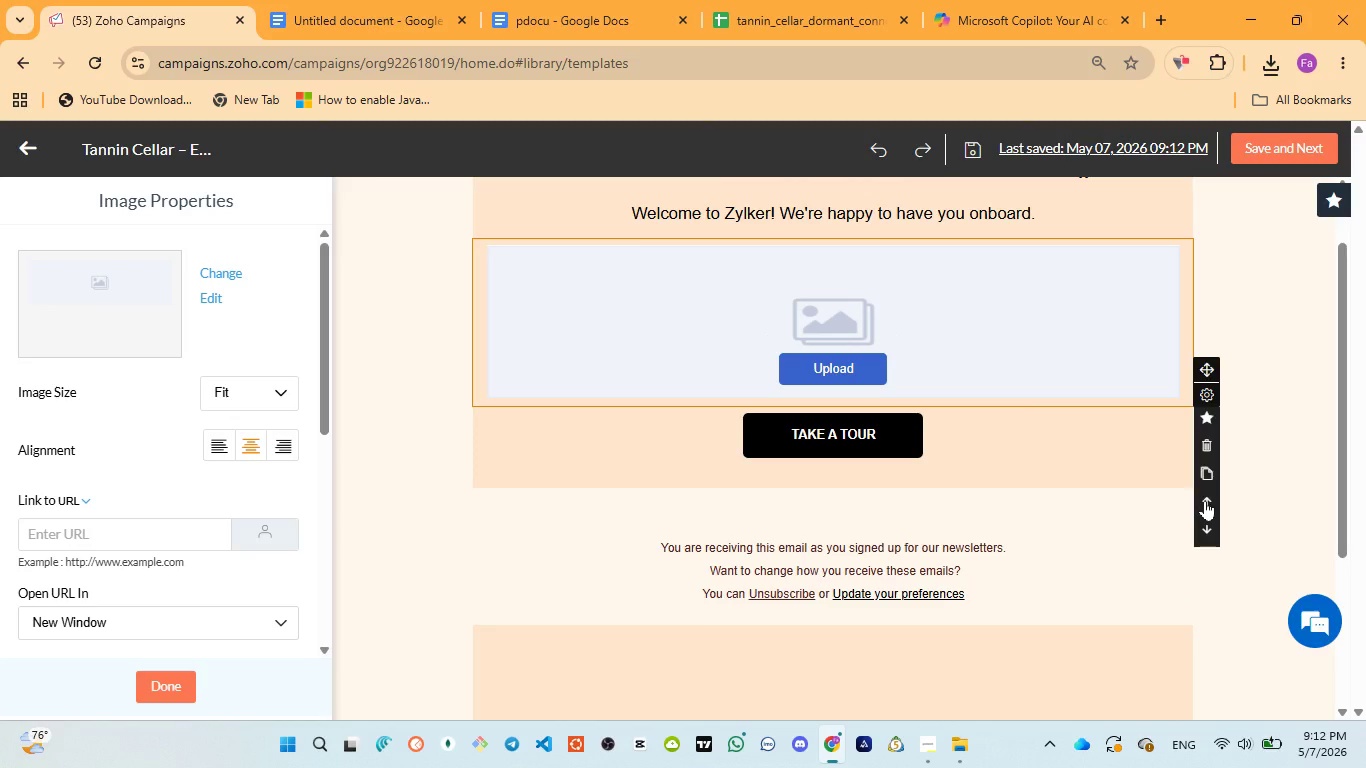 
left_click([1205, 500])
 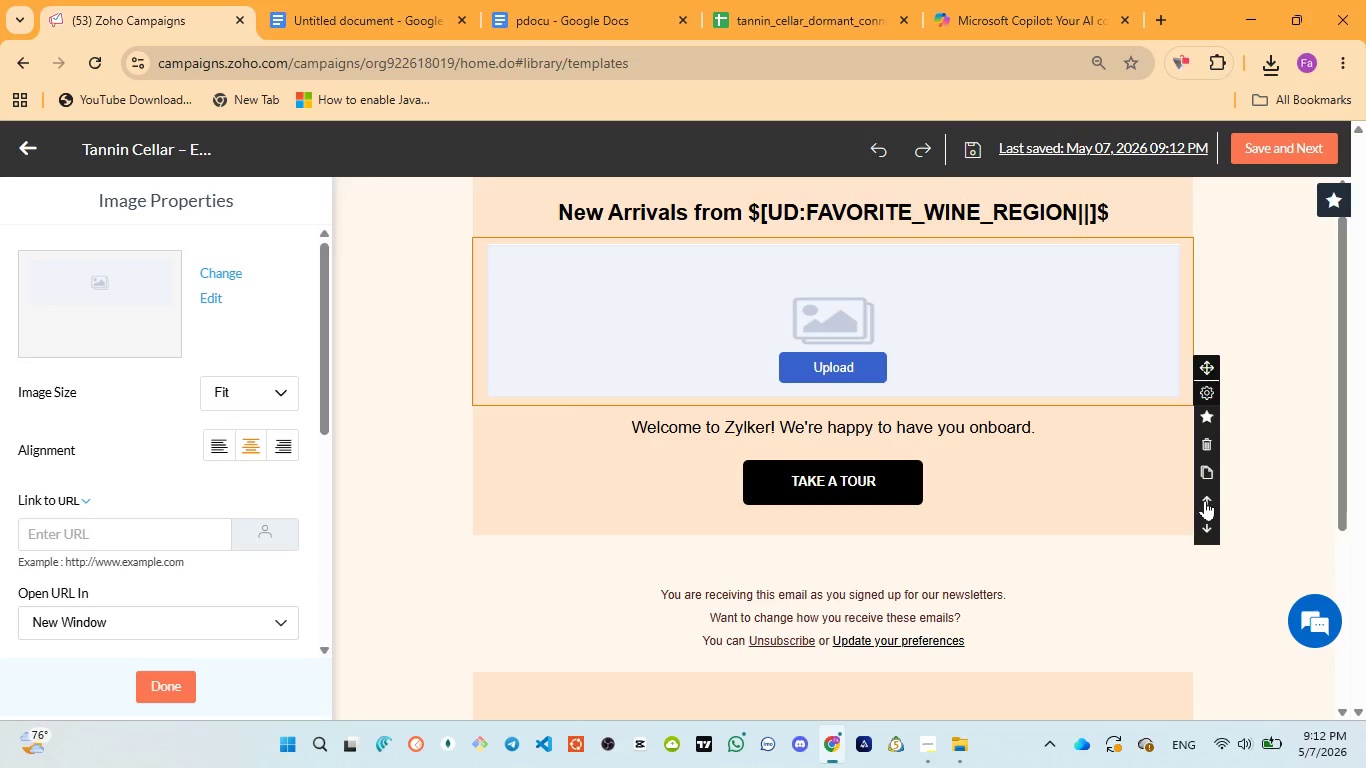 
left_click([1205, 500])
 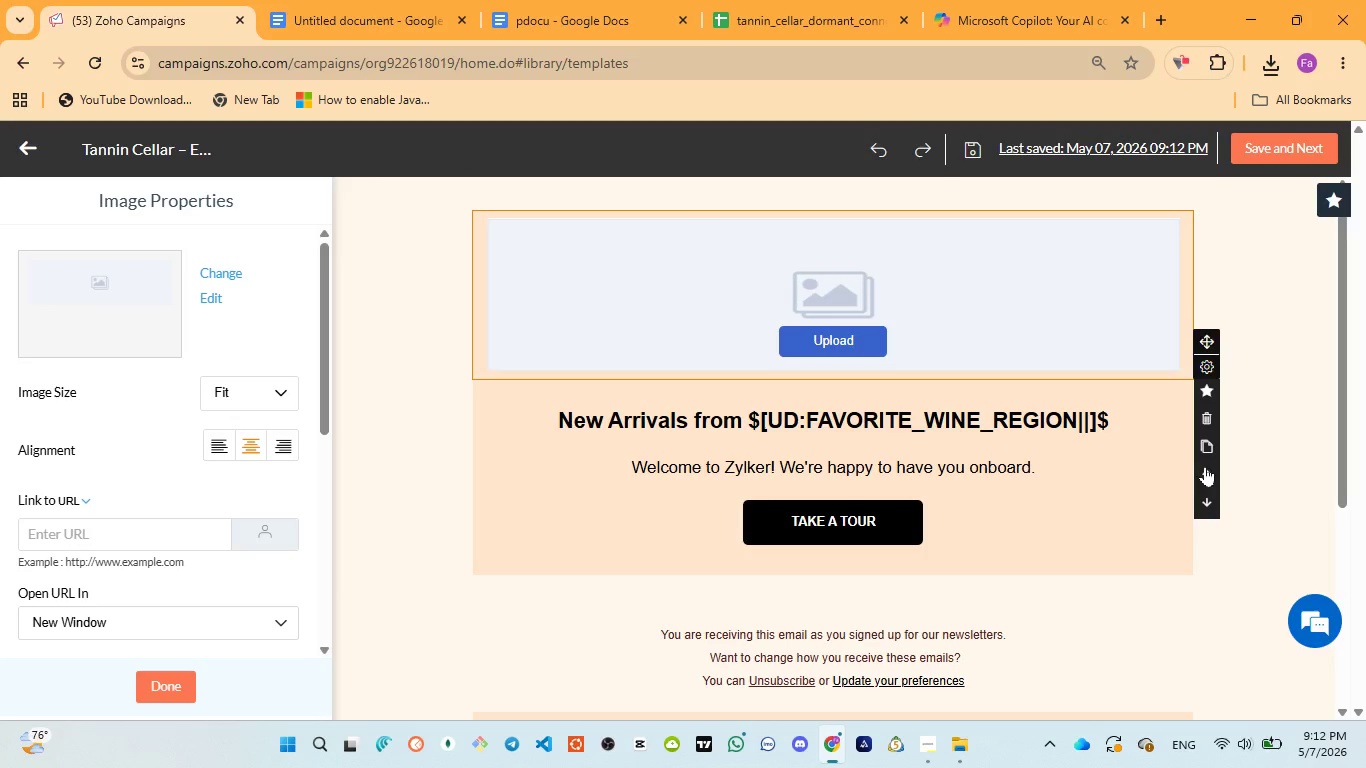 
left_click([1205, 488])
 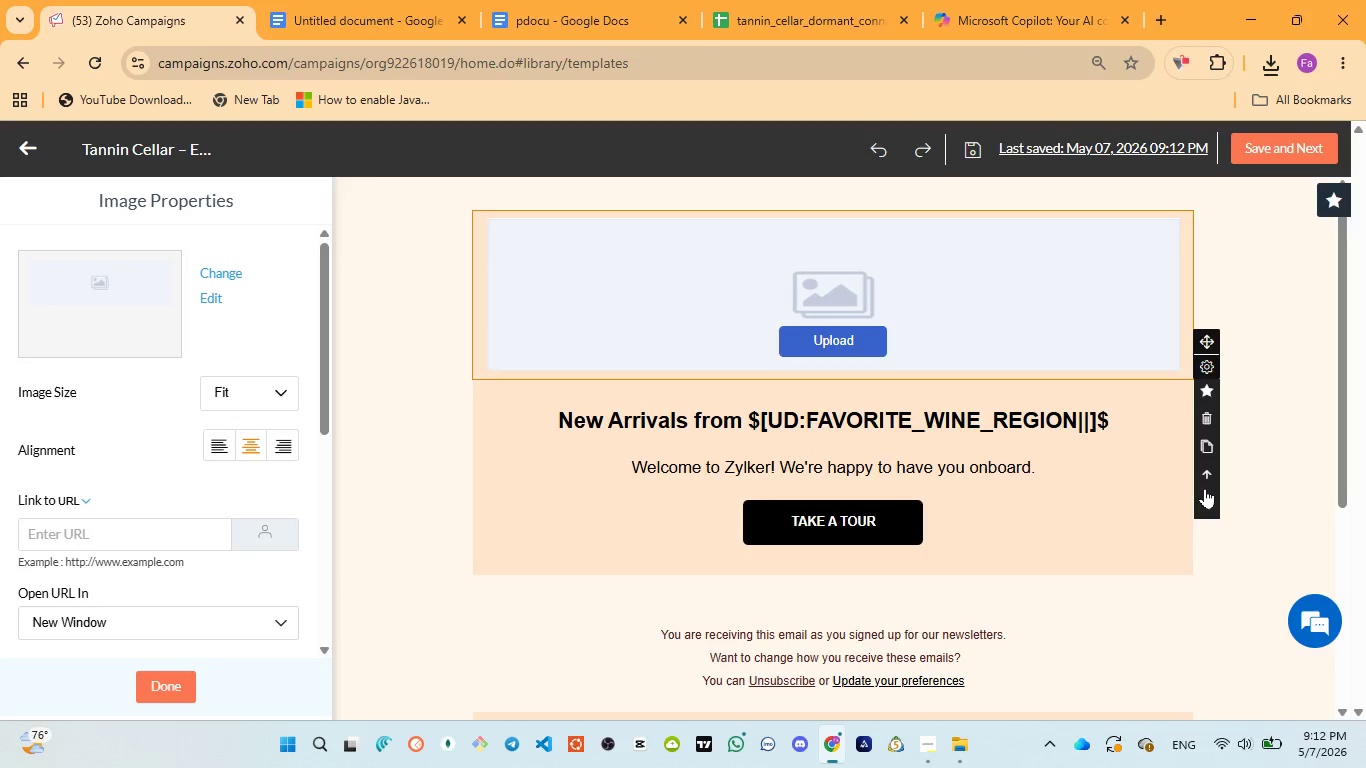 
left_click([1205, 488])
 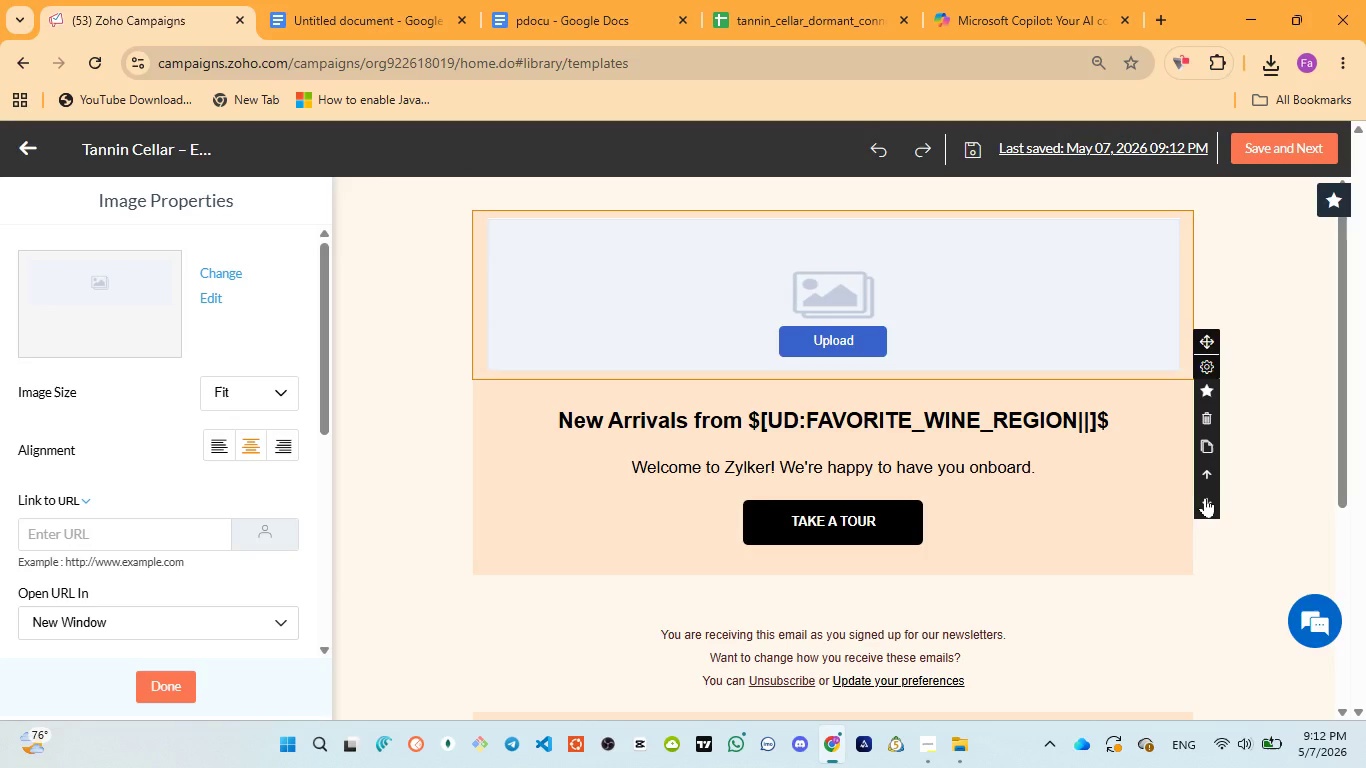 
left_click([1205, 497])
 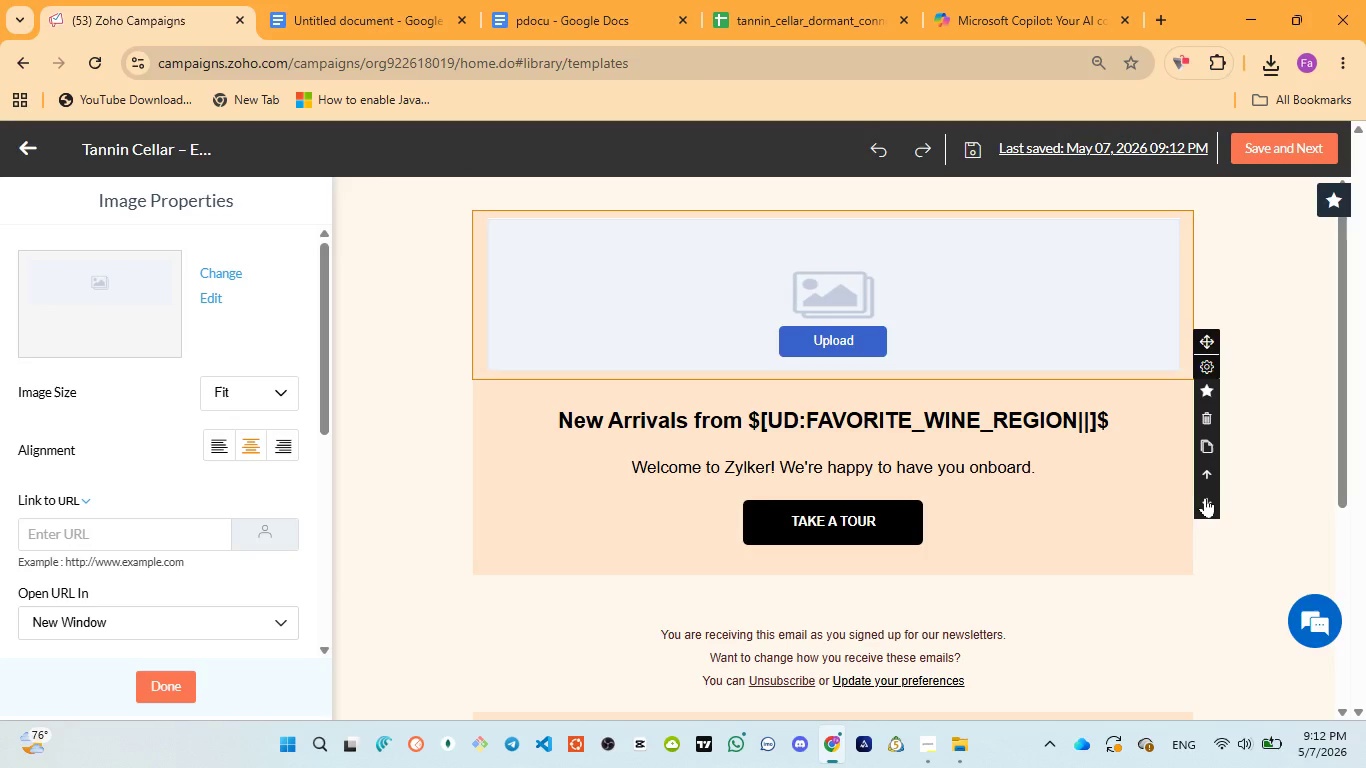 
left_click([1205, 497])
 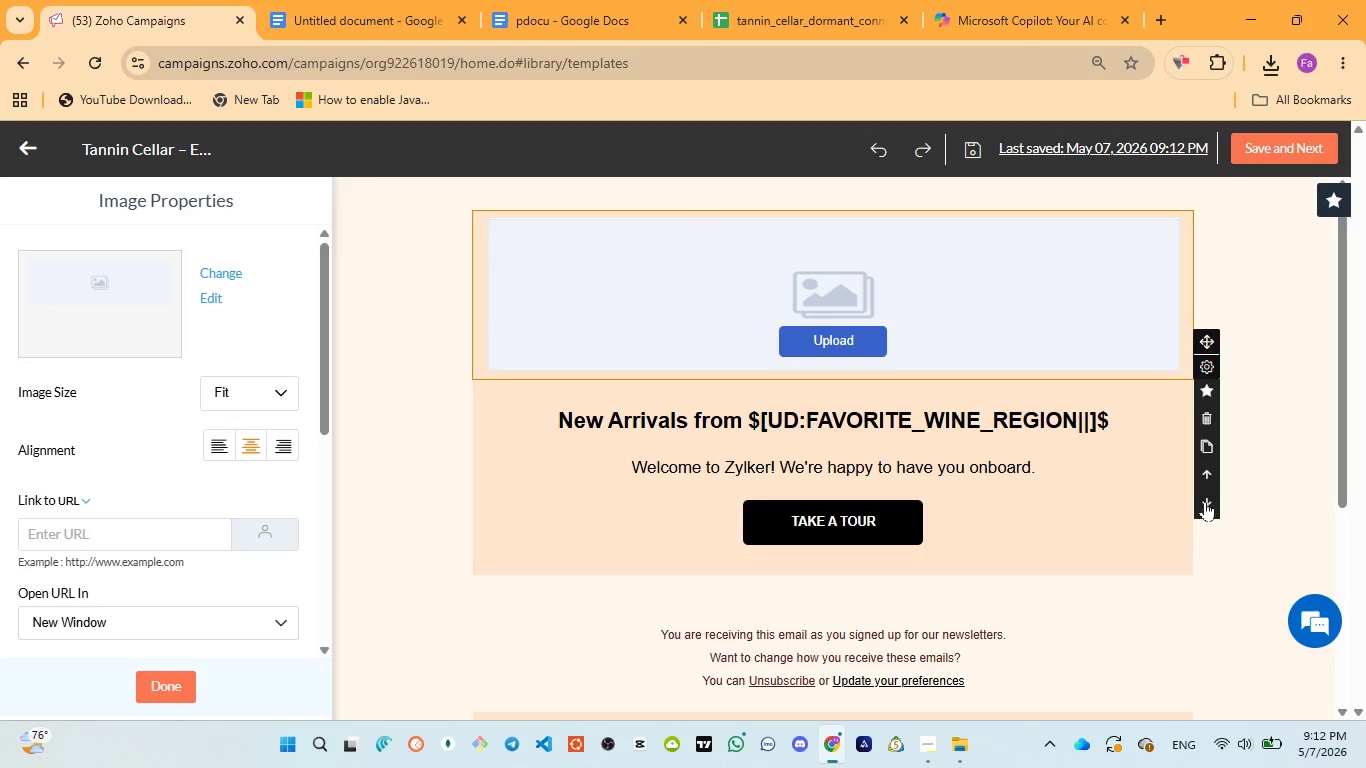 
left_click([1205, 501])
 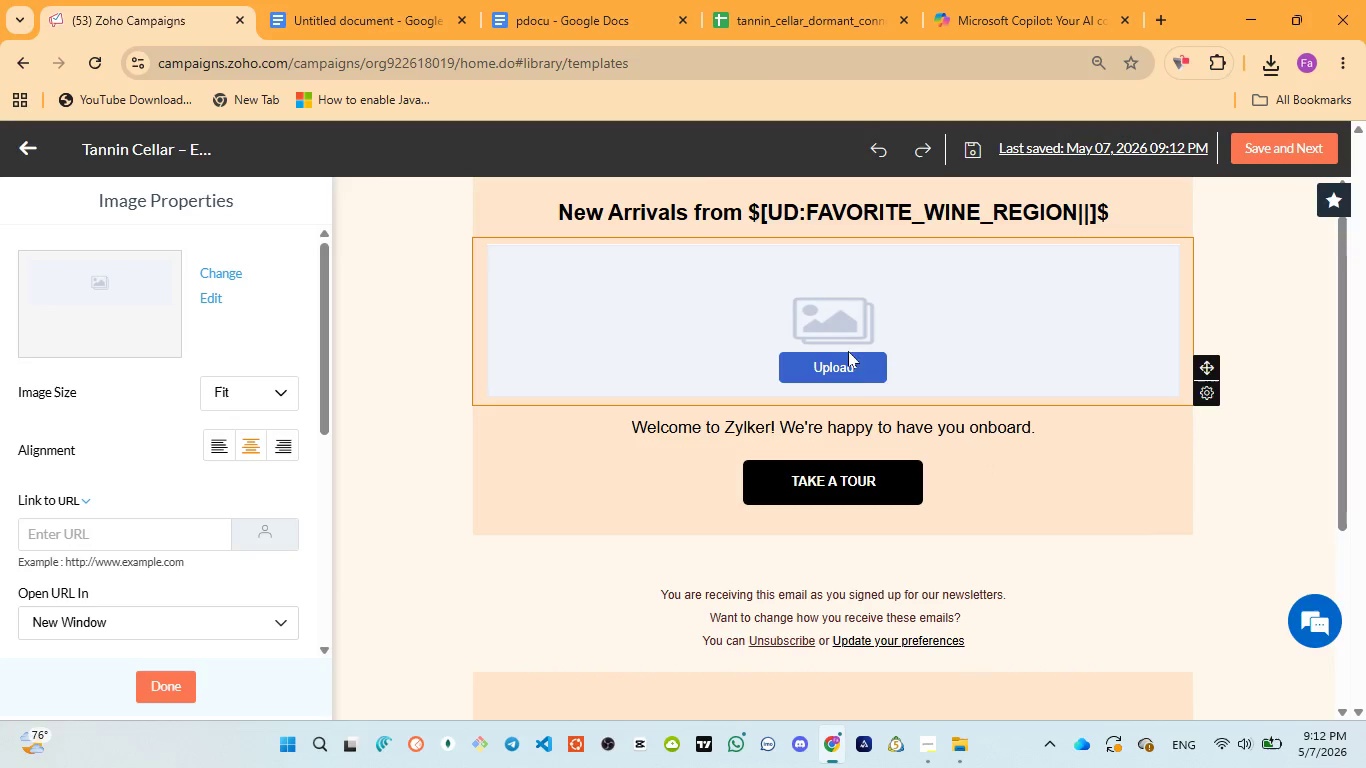 
left_click([856, 364])
 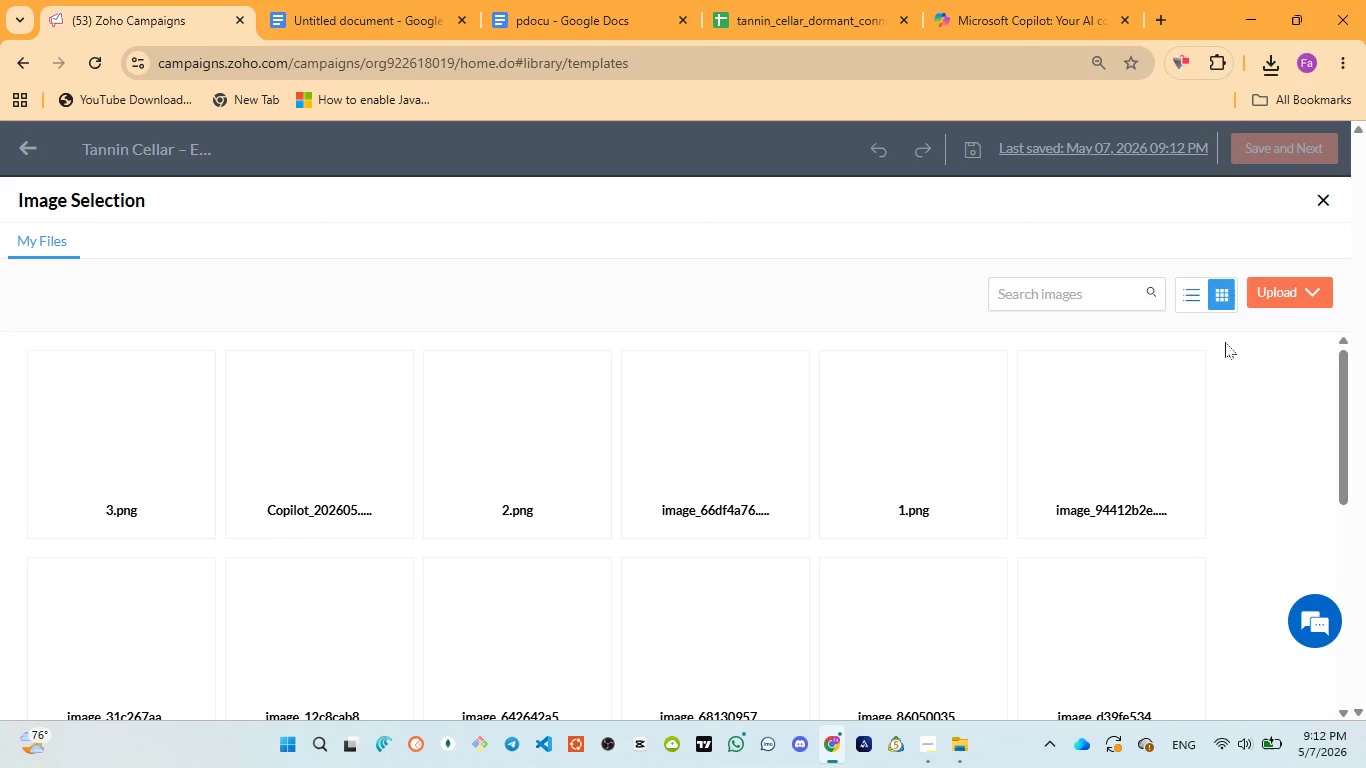 
mouse_move([1235, 295])
 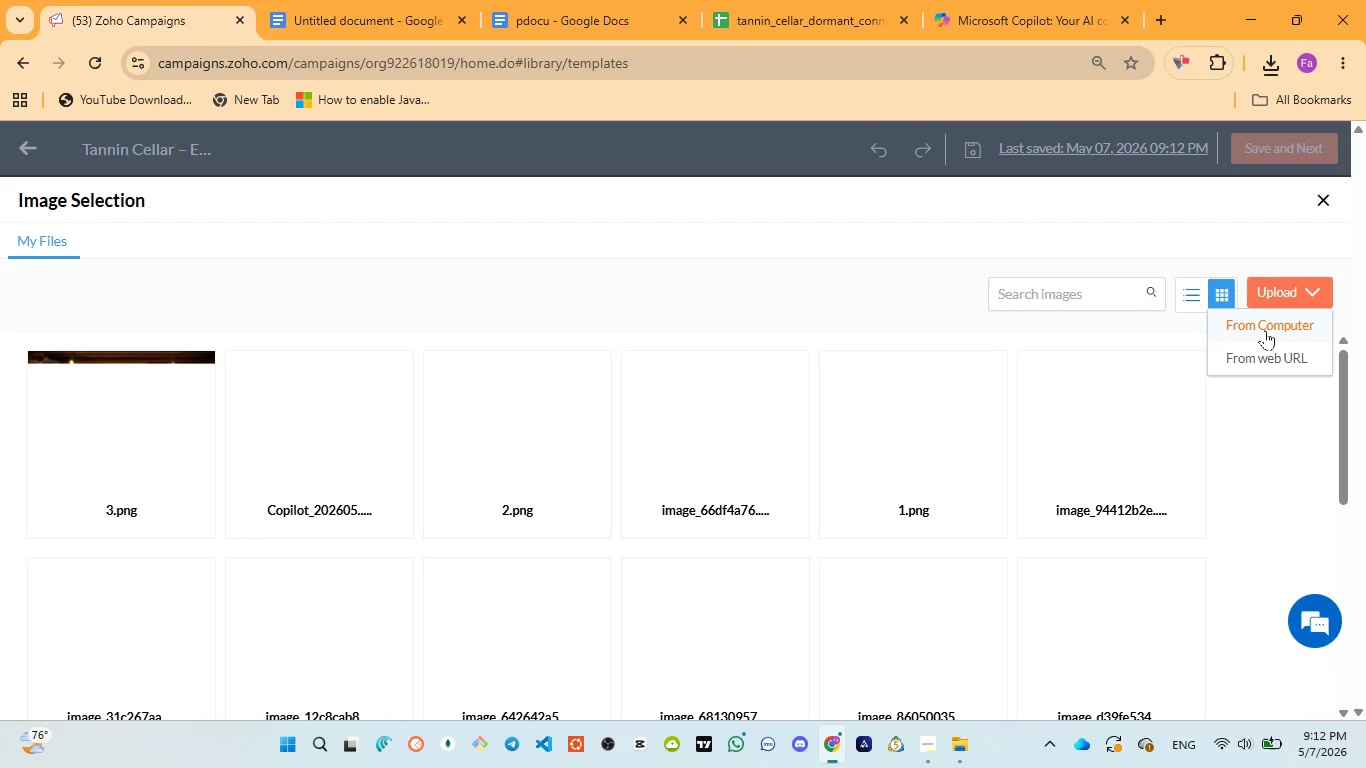 
left_click([1264, 328])
 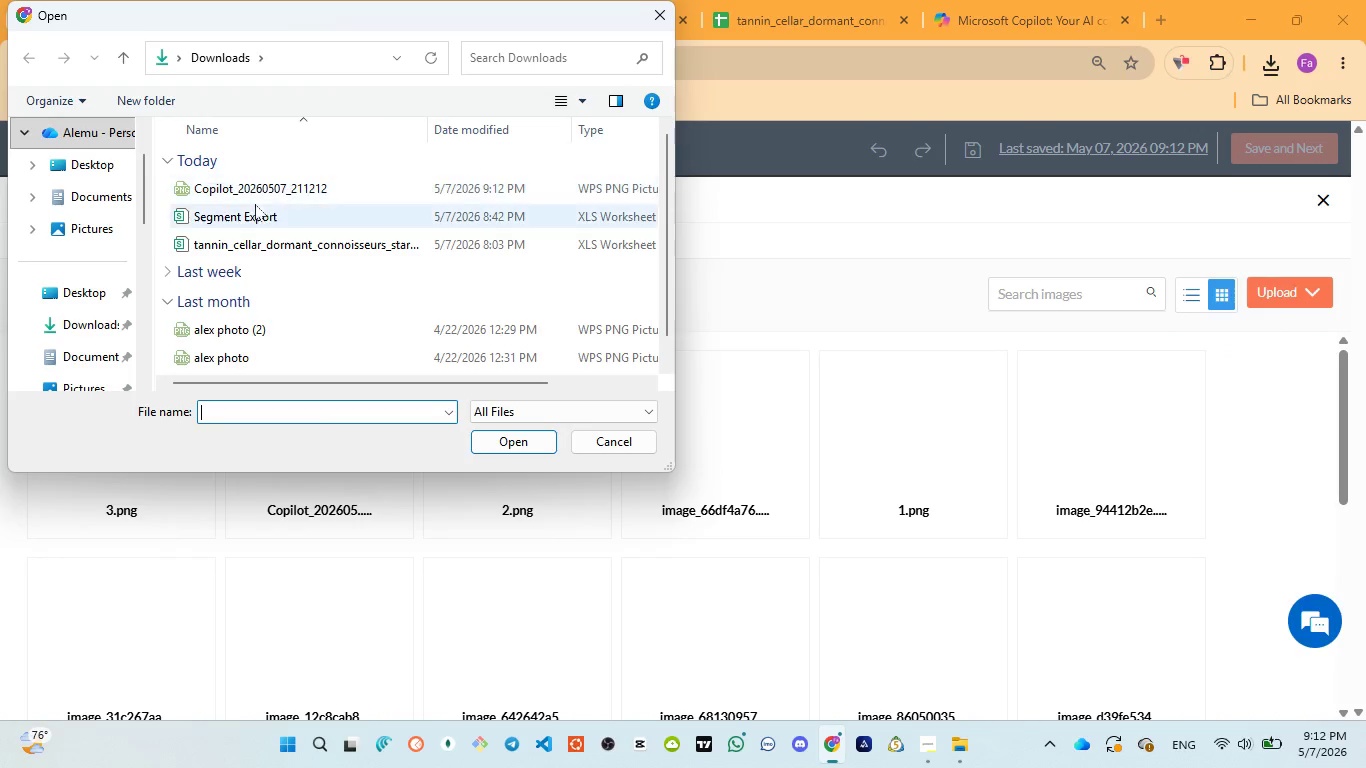 
left_click([244, 190])
 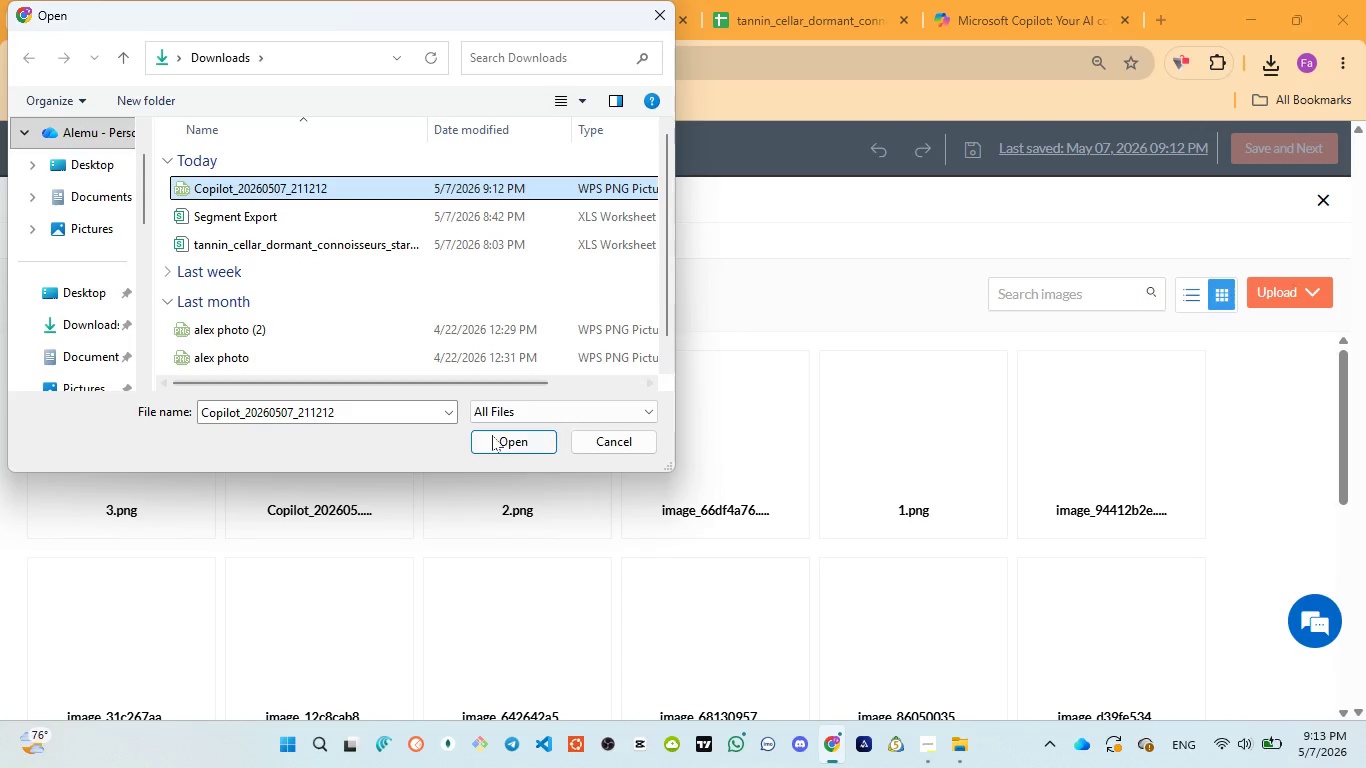 
left_click([506, 439])
 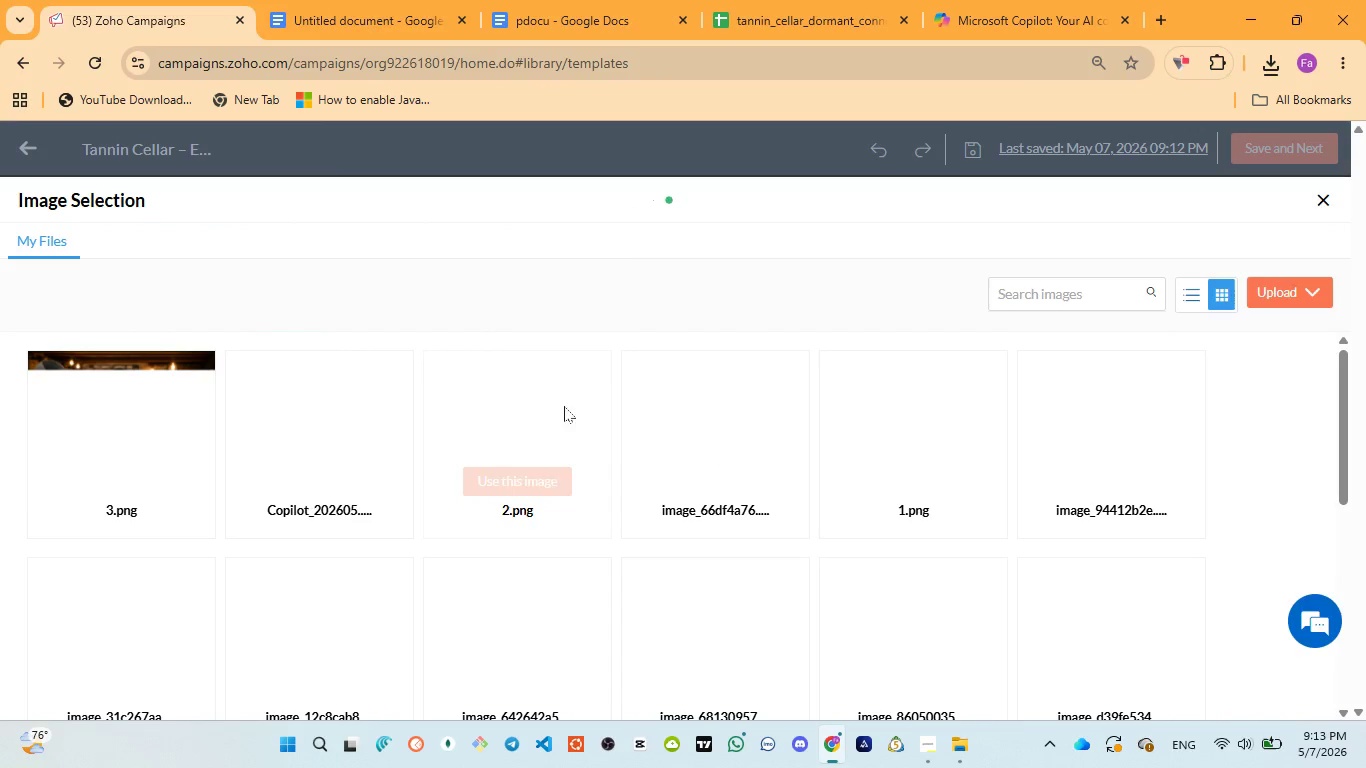 
mouse_move([643, 389])
 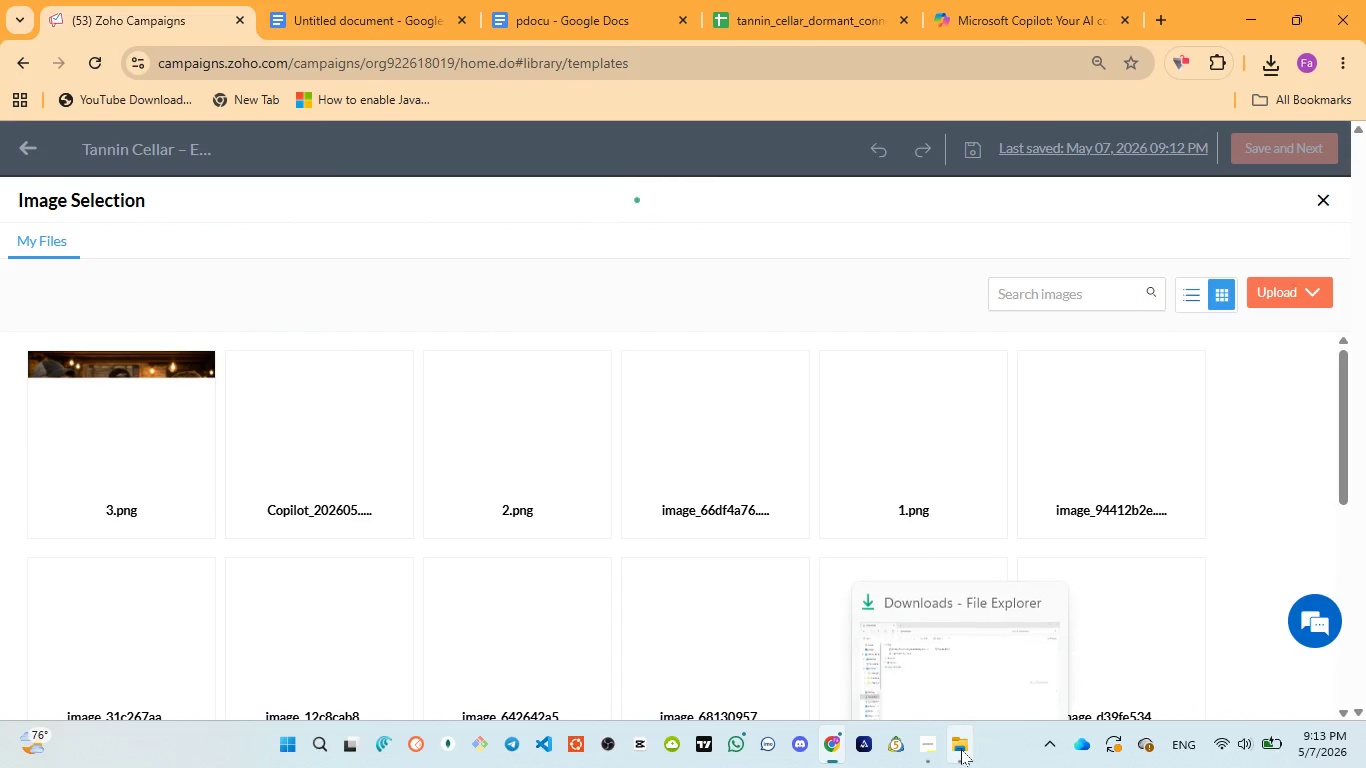 
left_click([925, 623])
 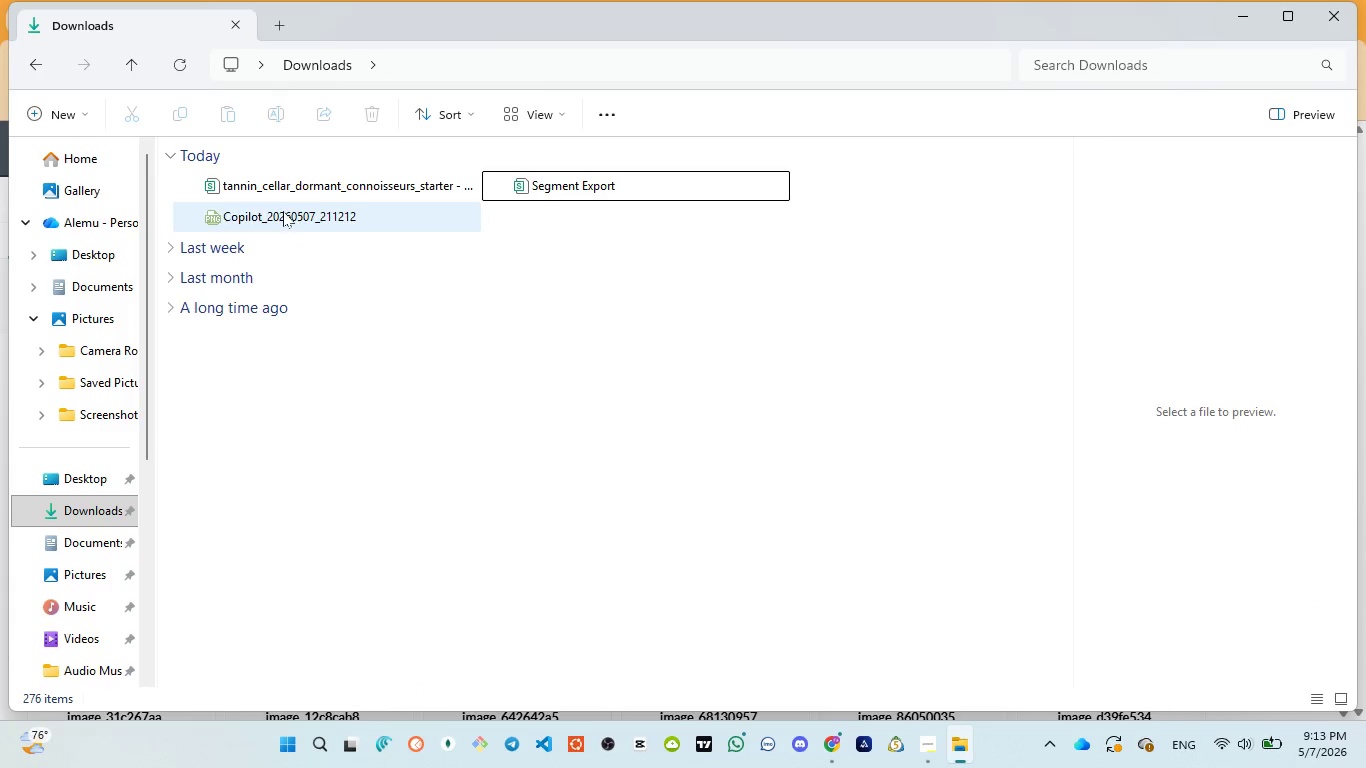 
left_click([280, 211])
 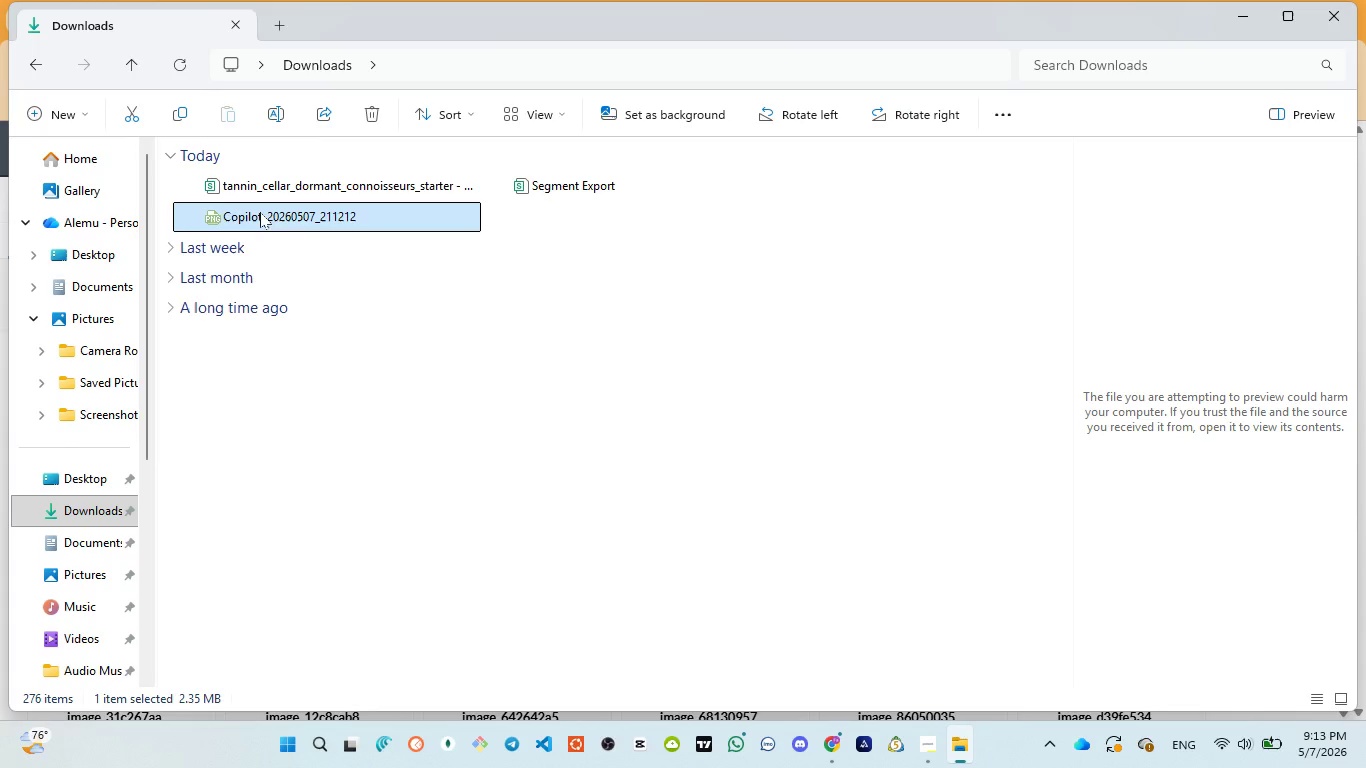 
left_click([260, 212])
 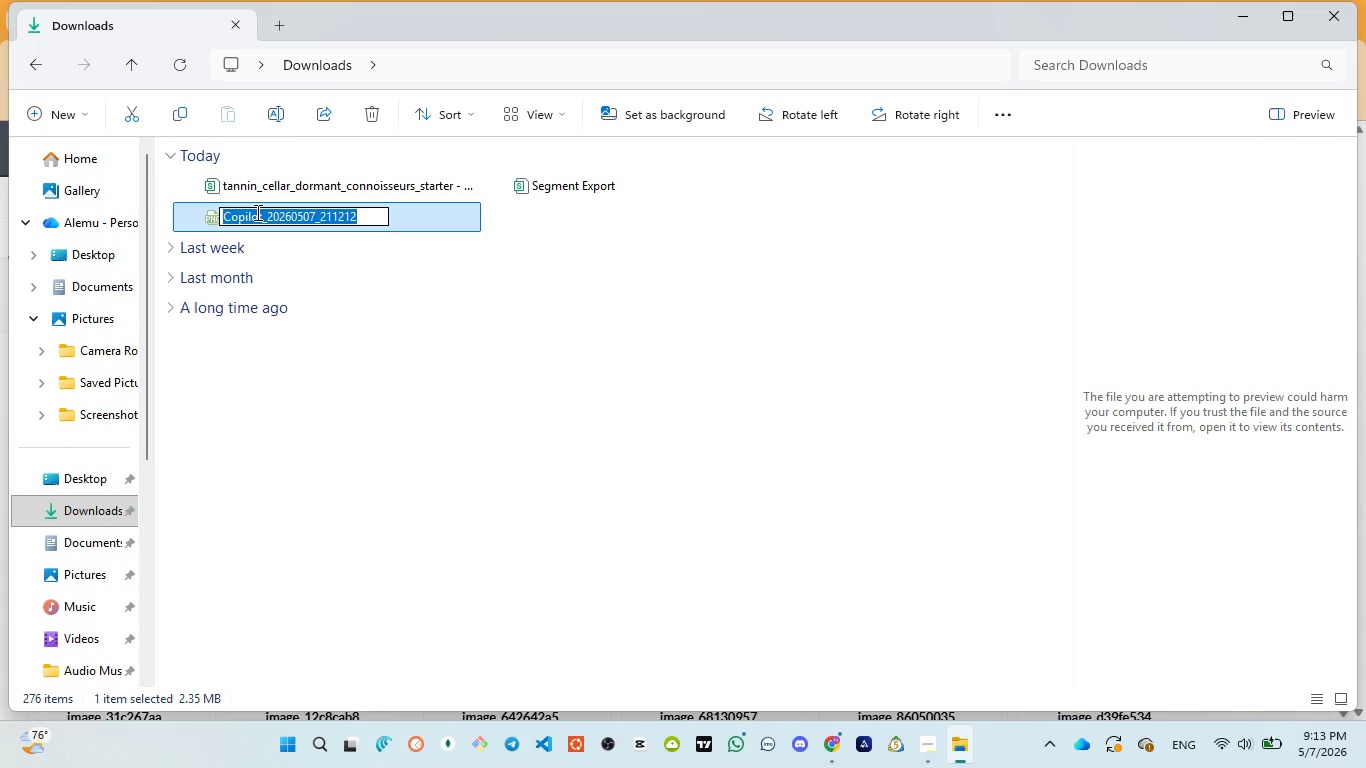 
key(Q)
 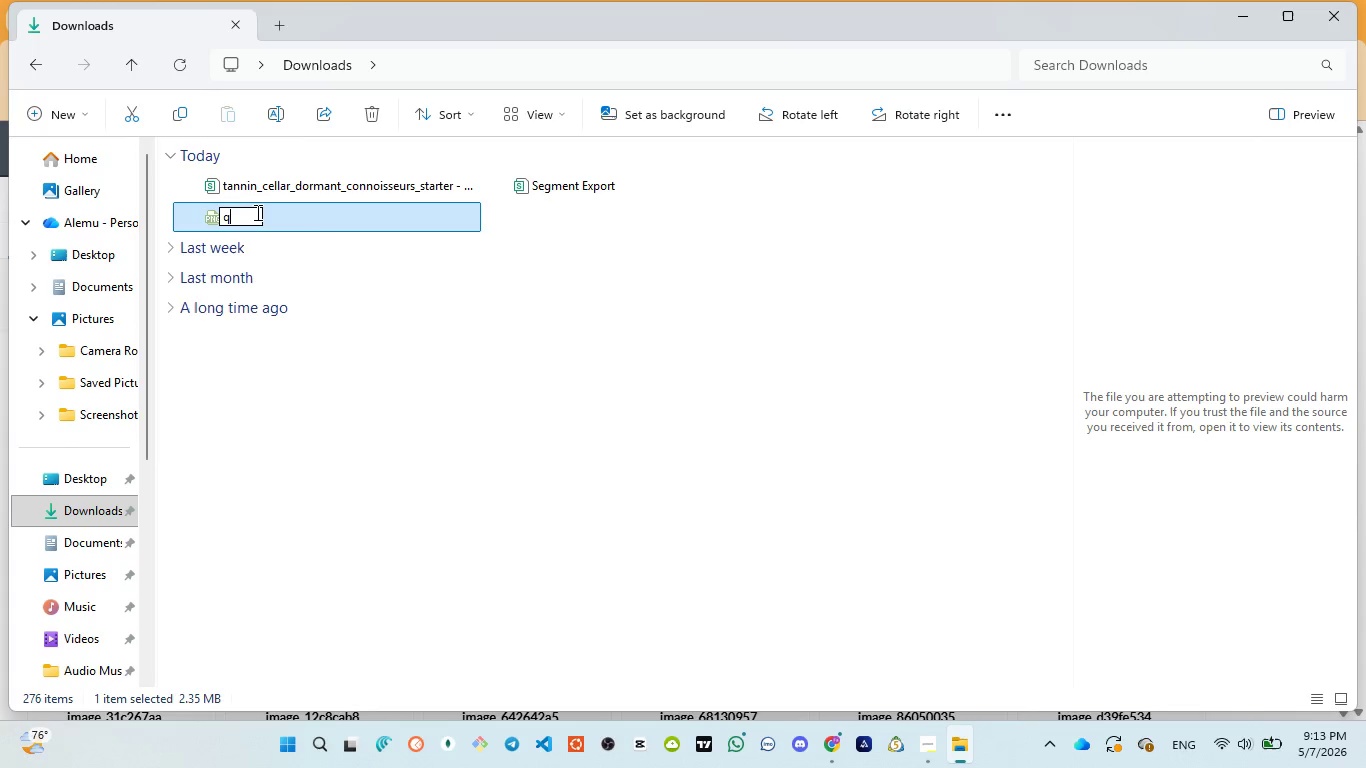 
key(Backspace)
 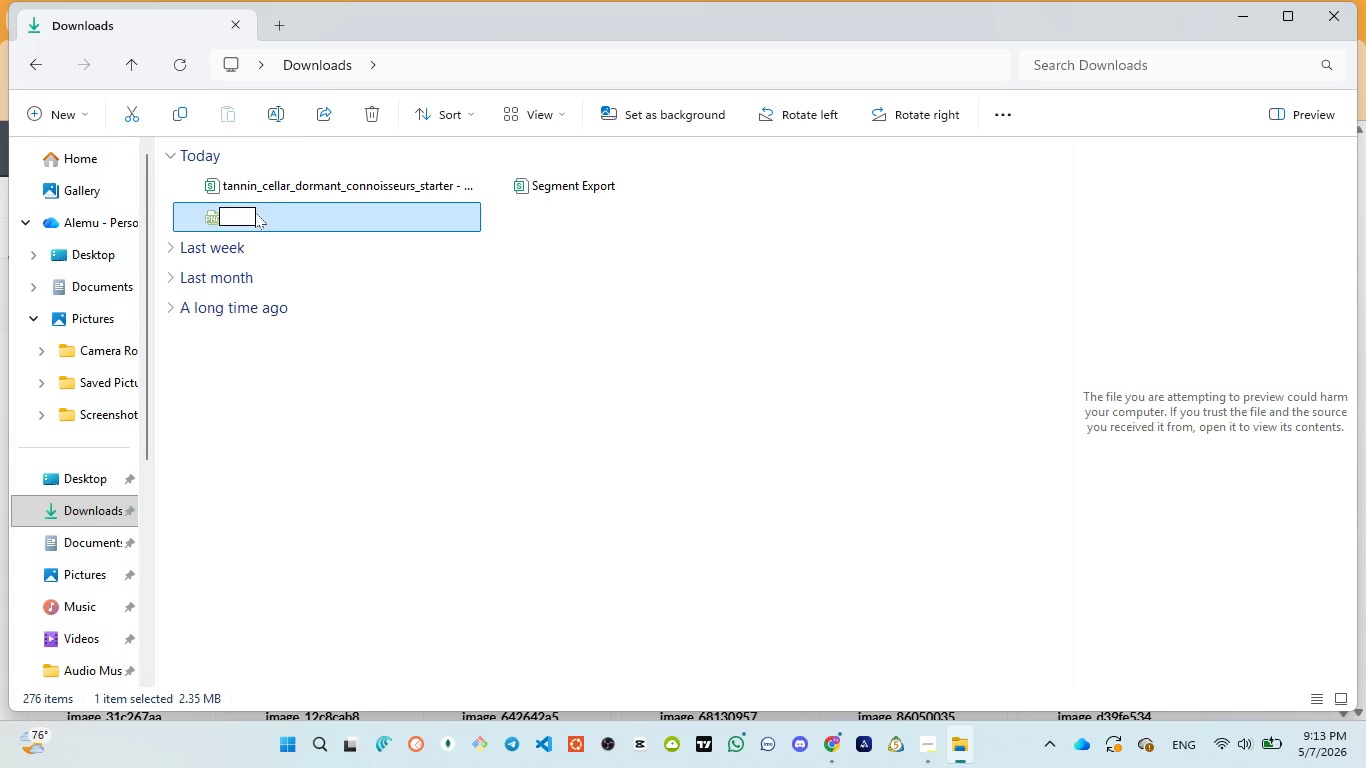 
key(1)
 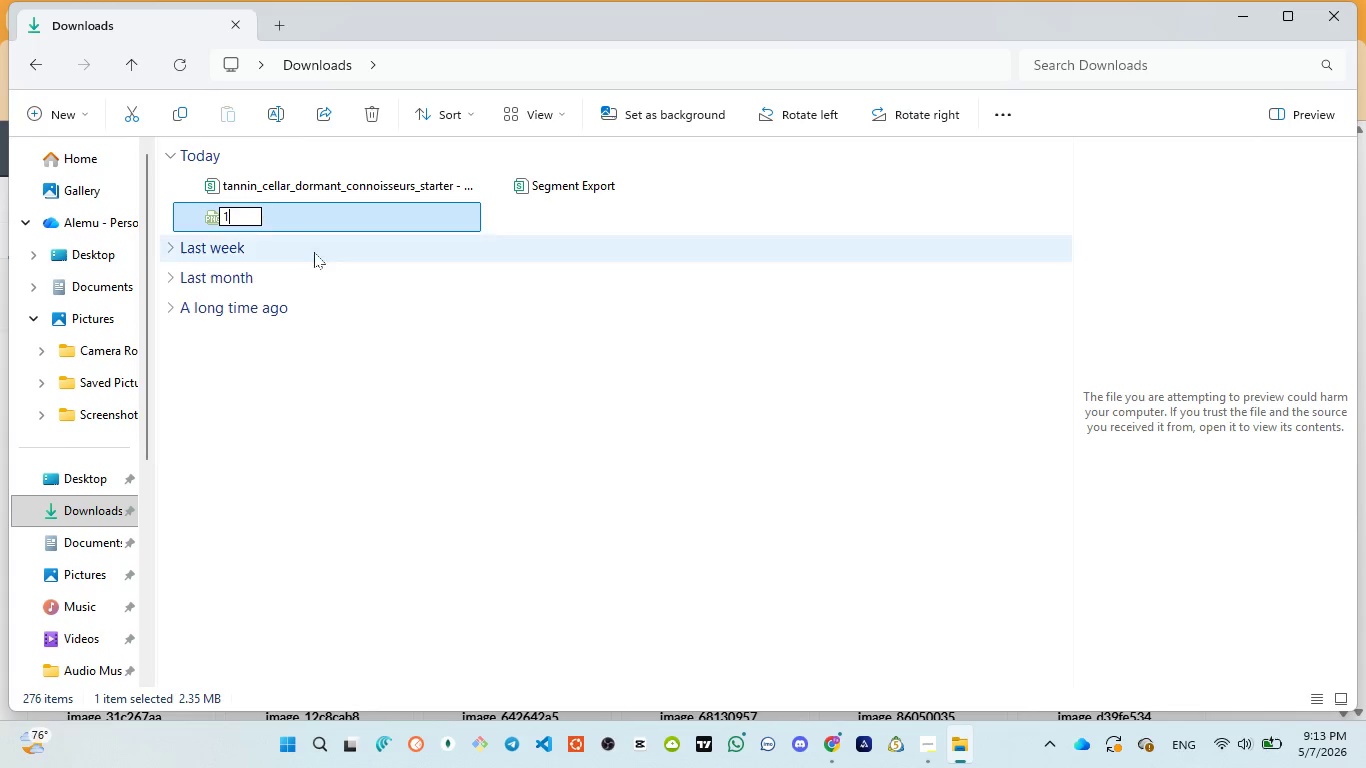 
left_click([409, 492])
 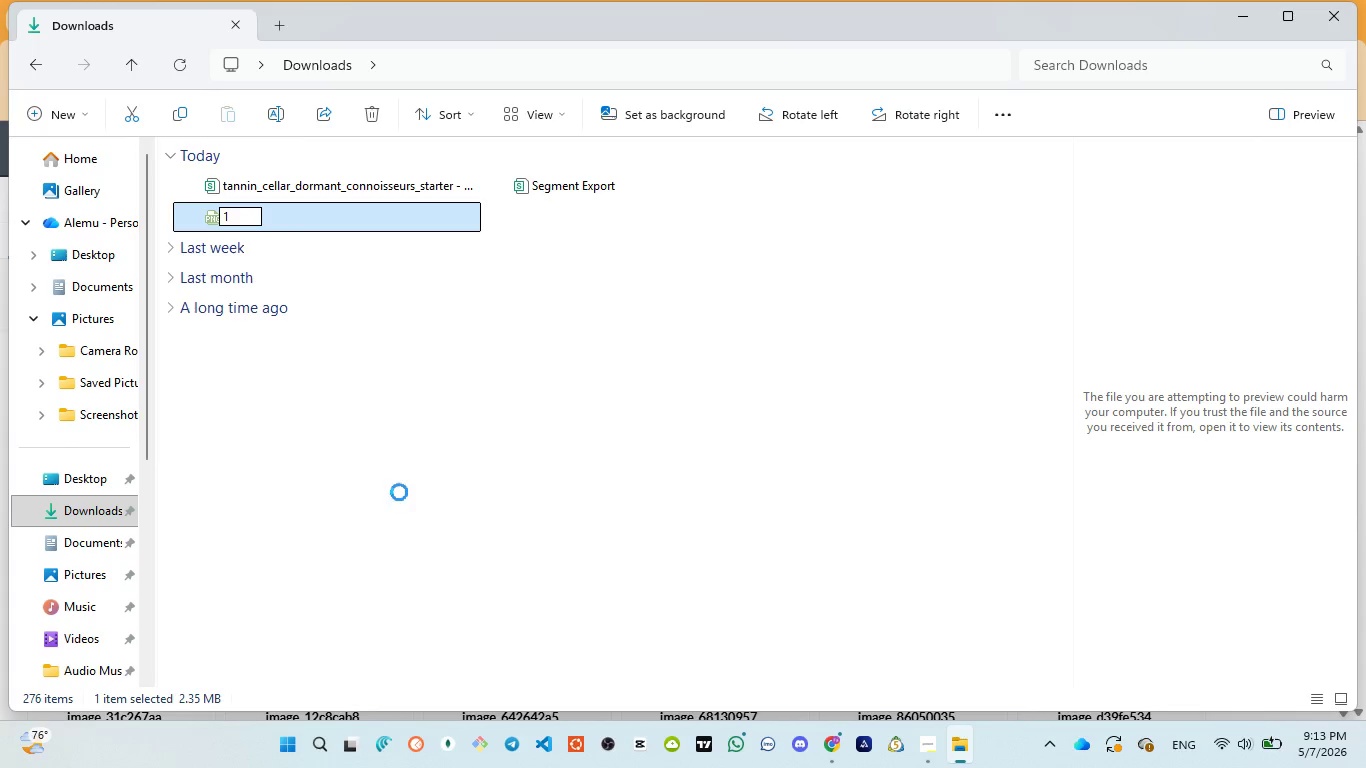 
left_click([366, 490])
 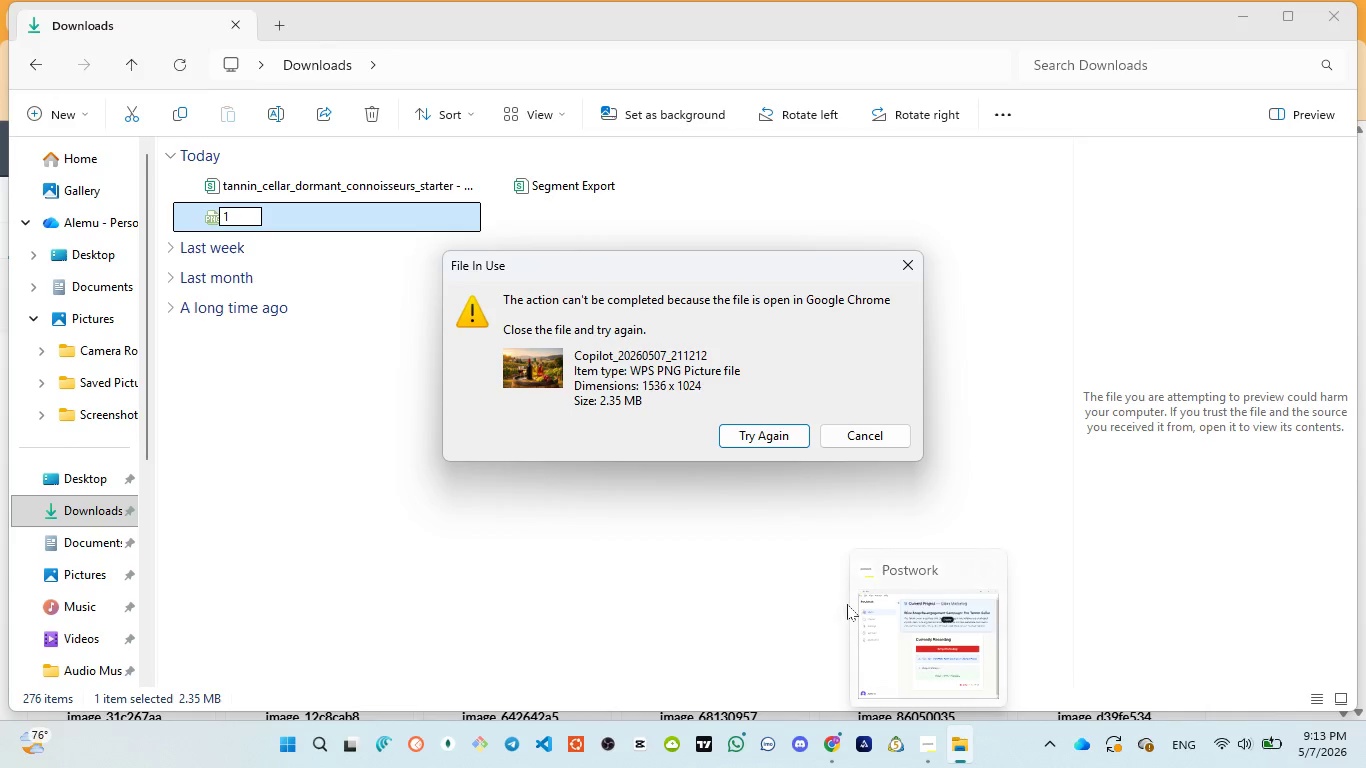 
left_click([913, 654])